 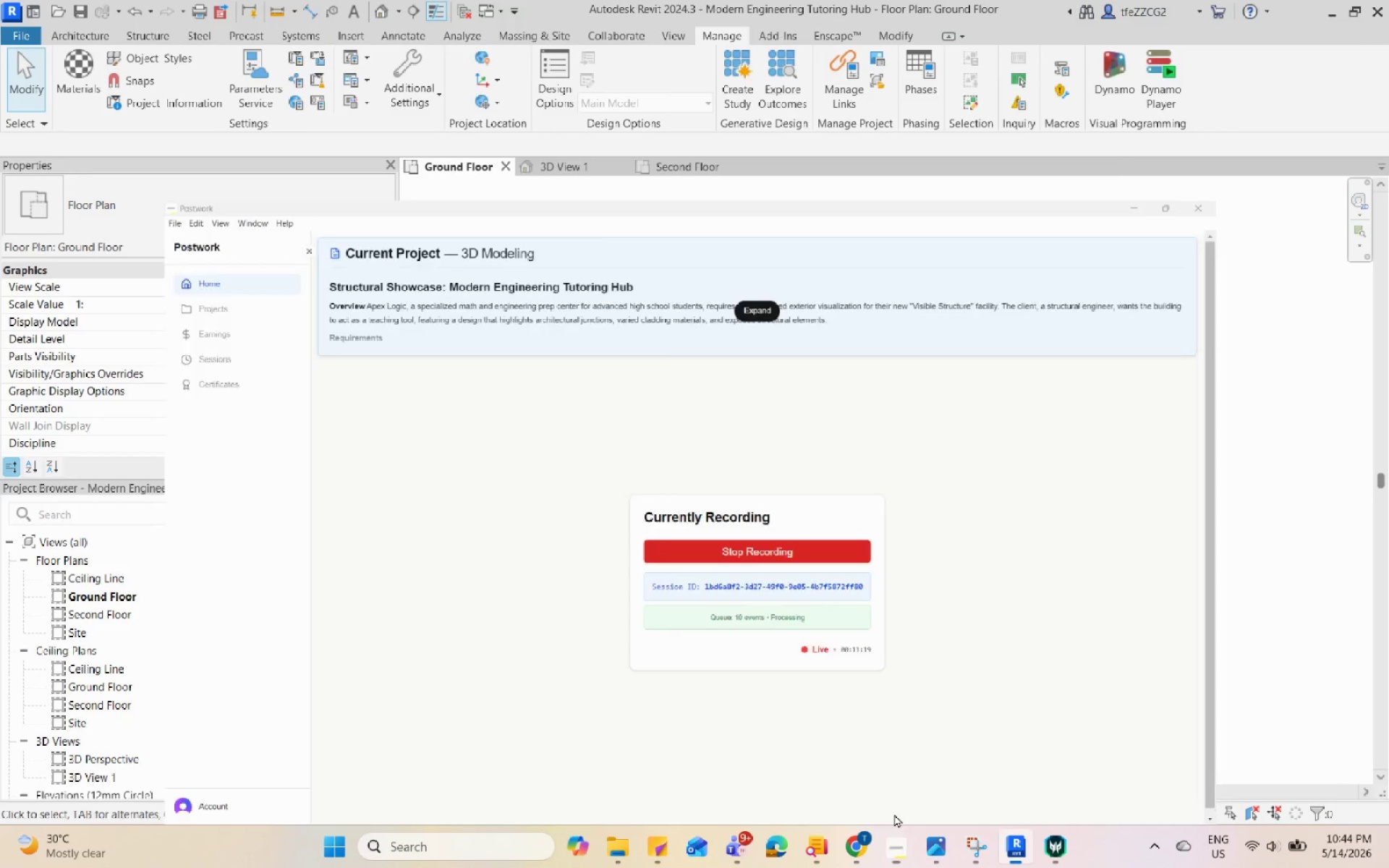 
scroll: coordinate [727, 493], scroll_direction: up, amount: 5.0
 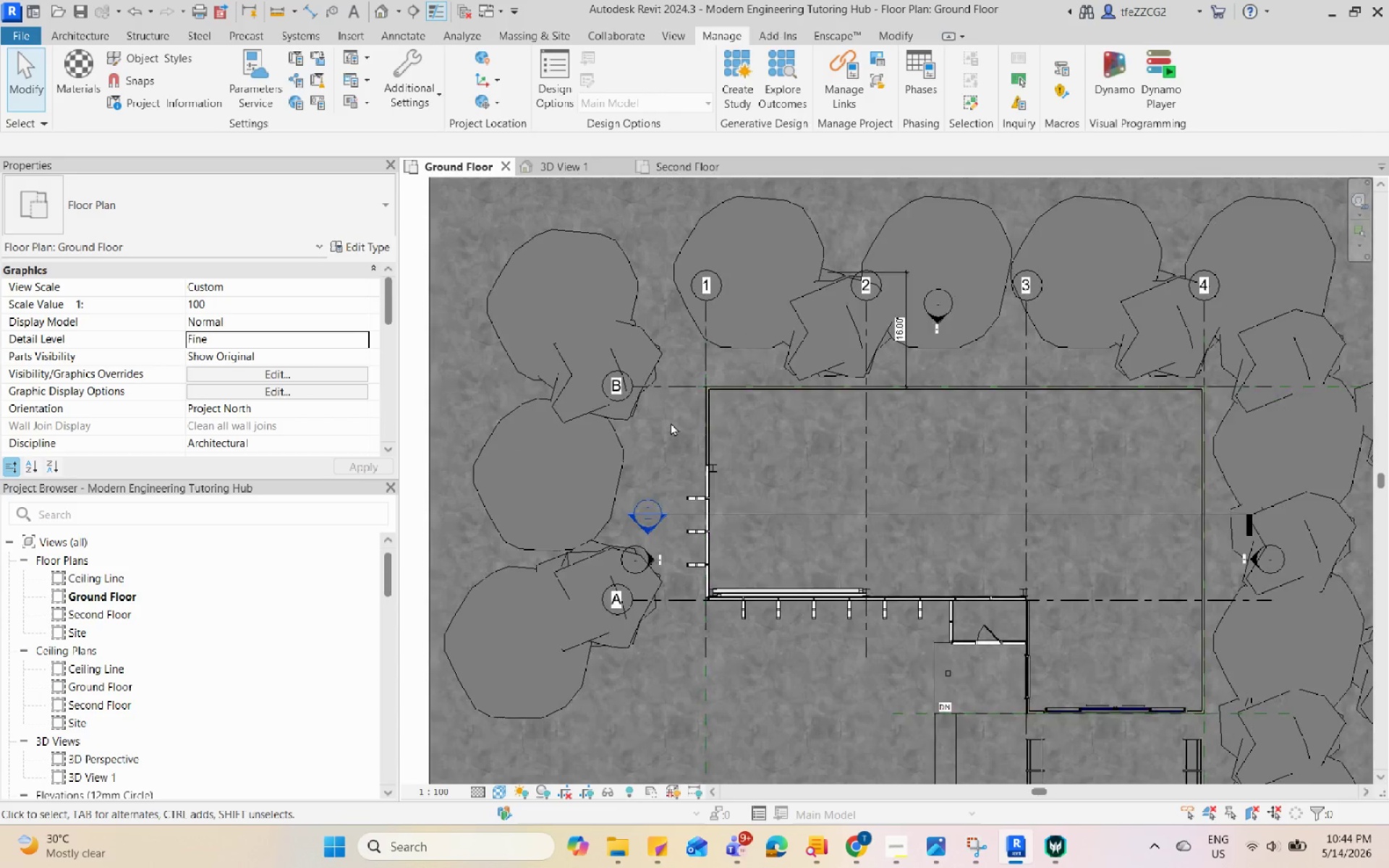 
double_click([660, 391])
 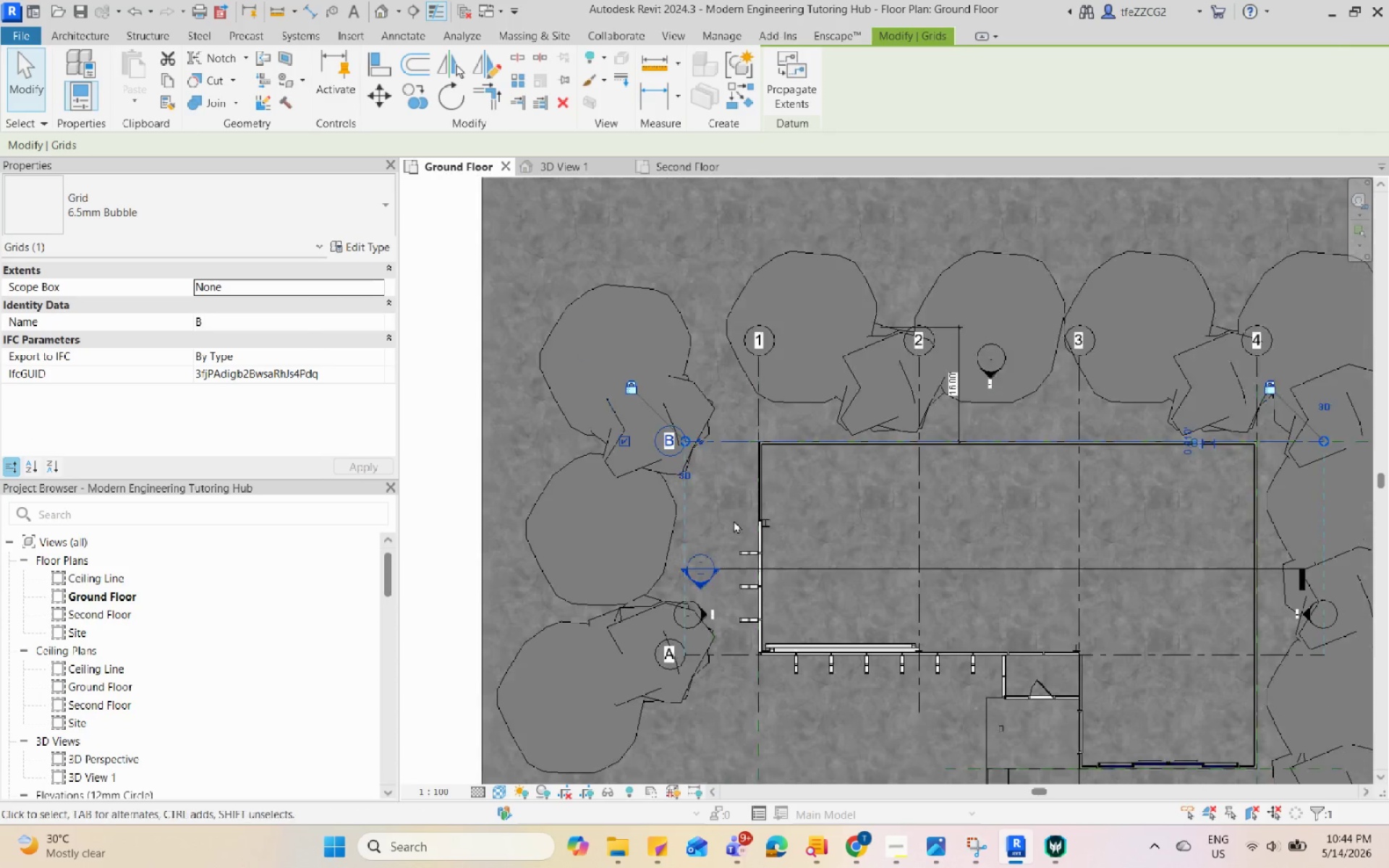 
key(Escape)
 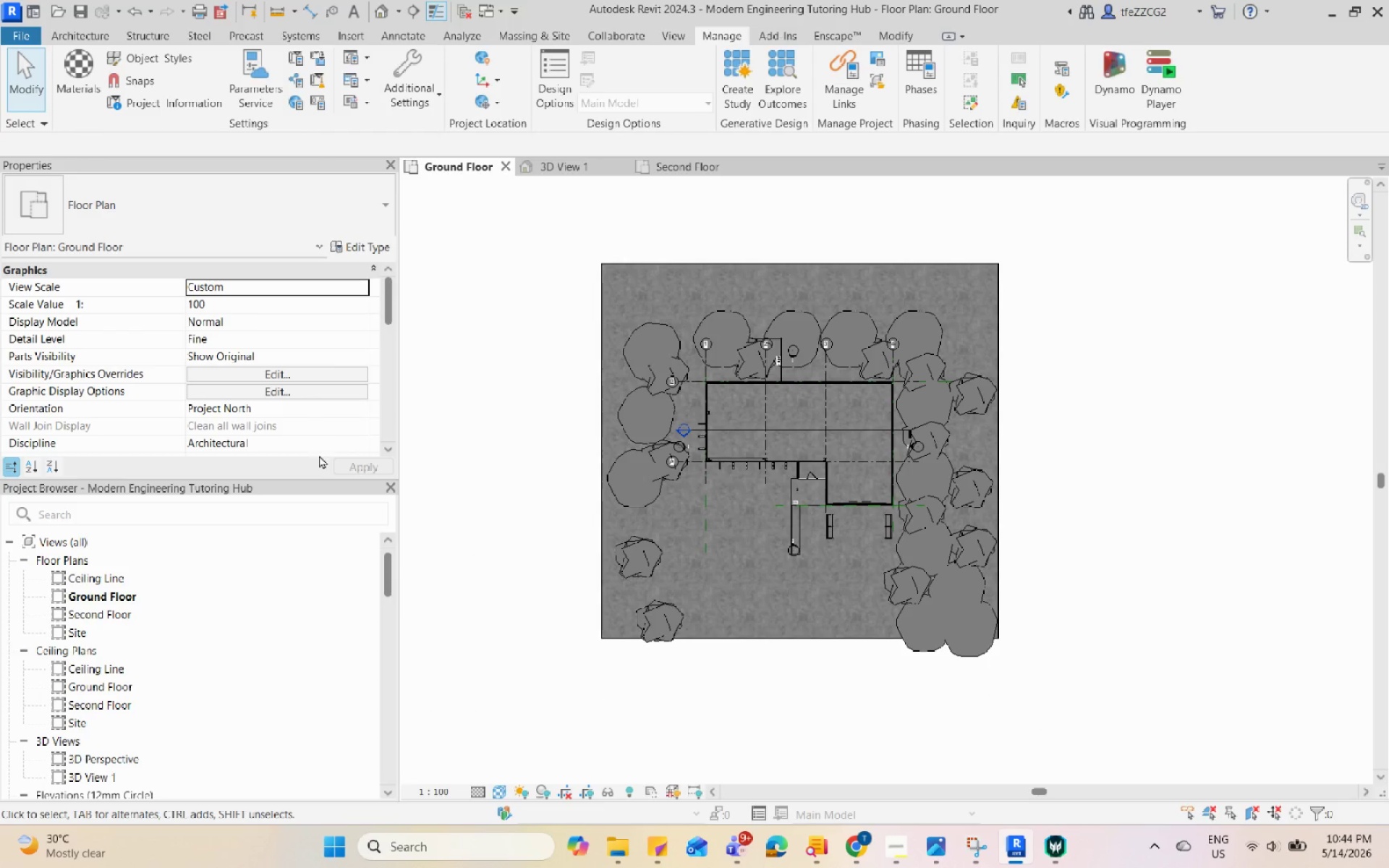 
scroll: coordinate [681, 319], scroll_direction: down, amount: 7.0
 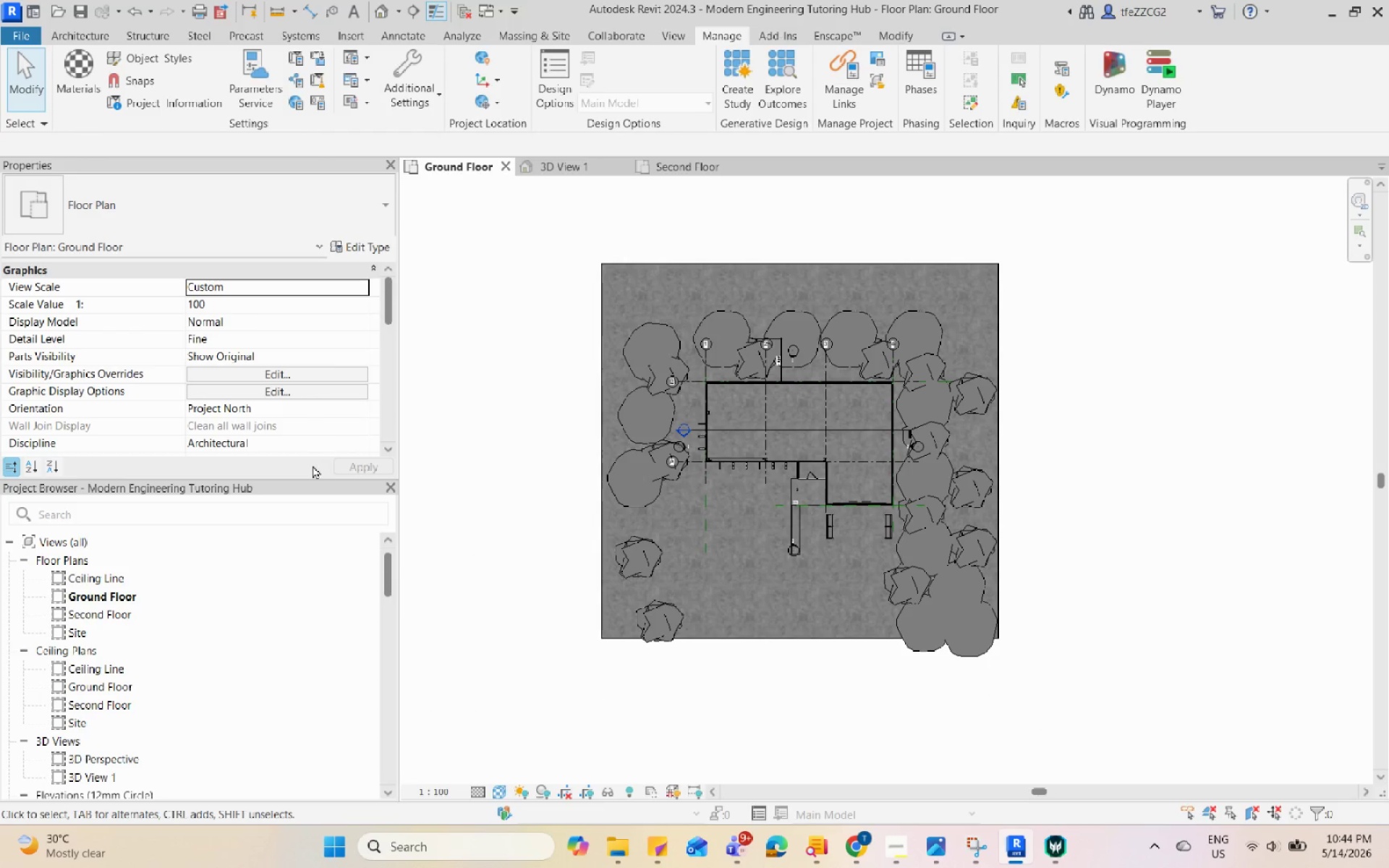 
scroll: coordinate [263, 570], scroll_direction: up, amount: 1.0
 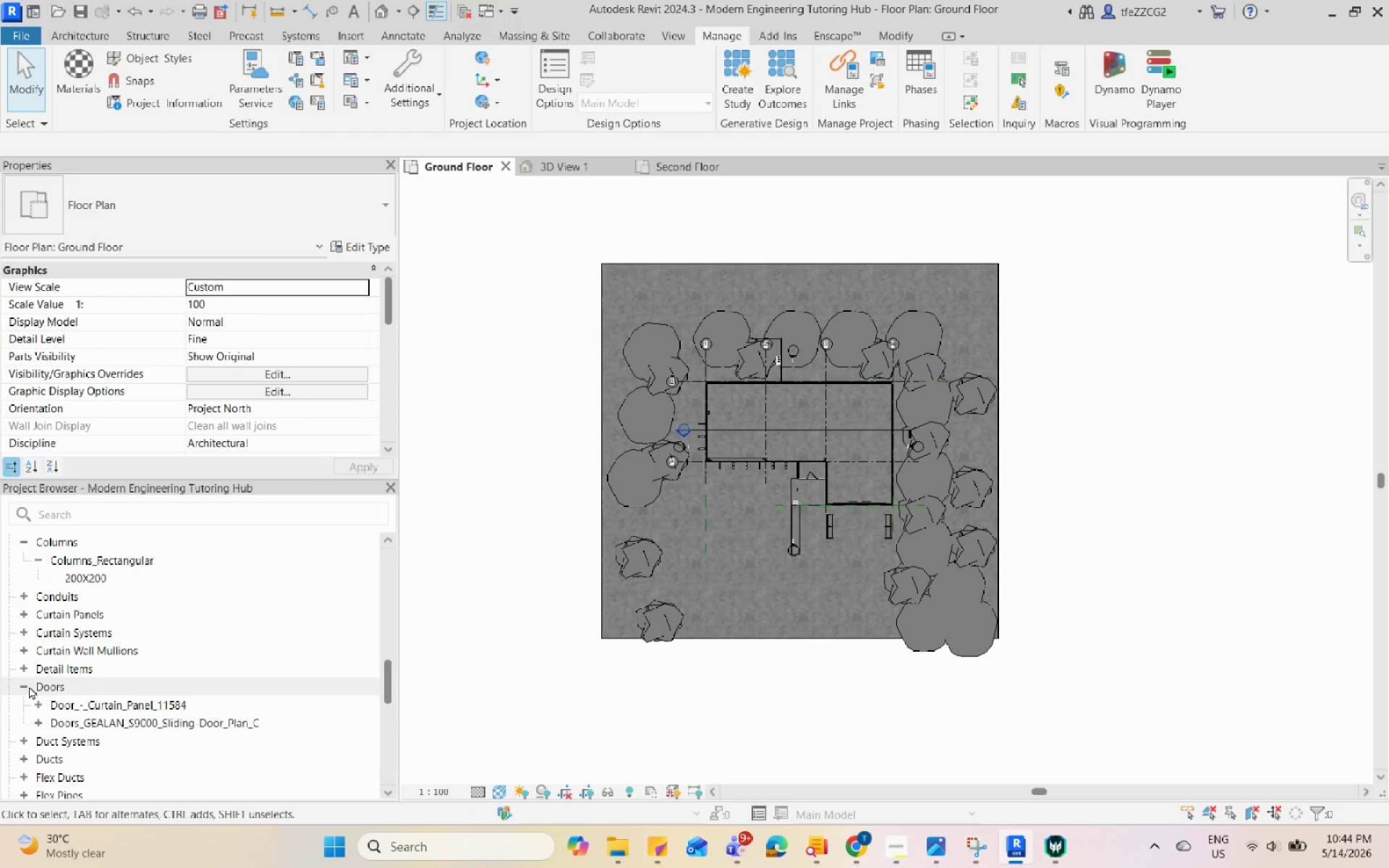 
left_click([27, 685])
 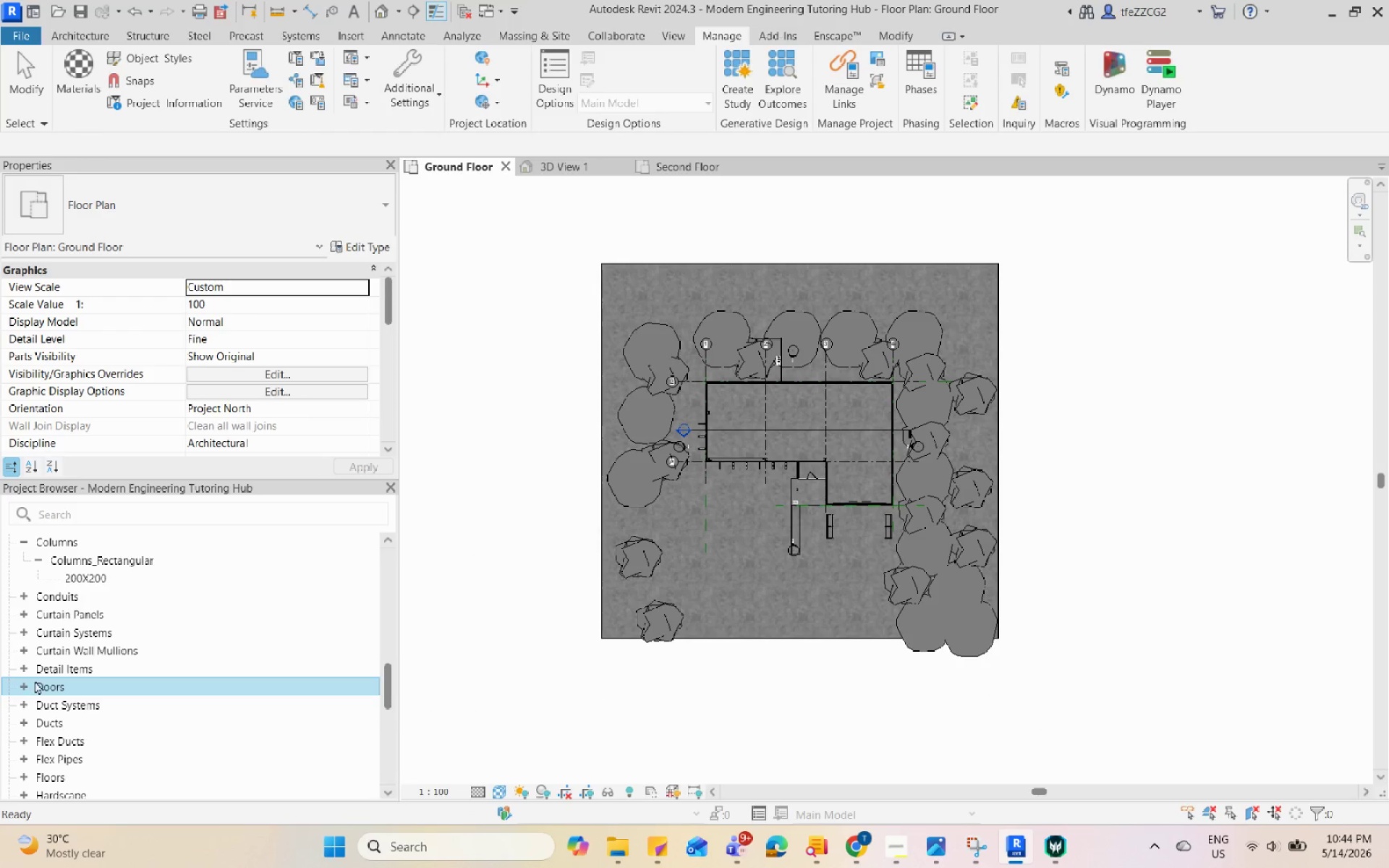 
scroll: coordinate [45, 676], scroll_direction: down, amount: 5.0
 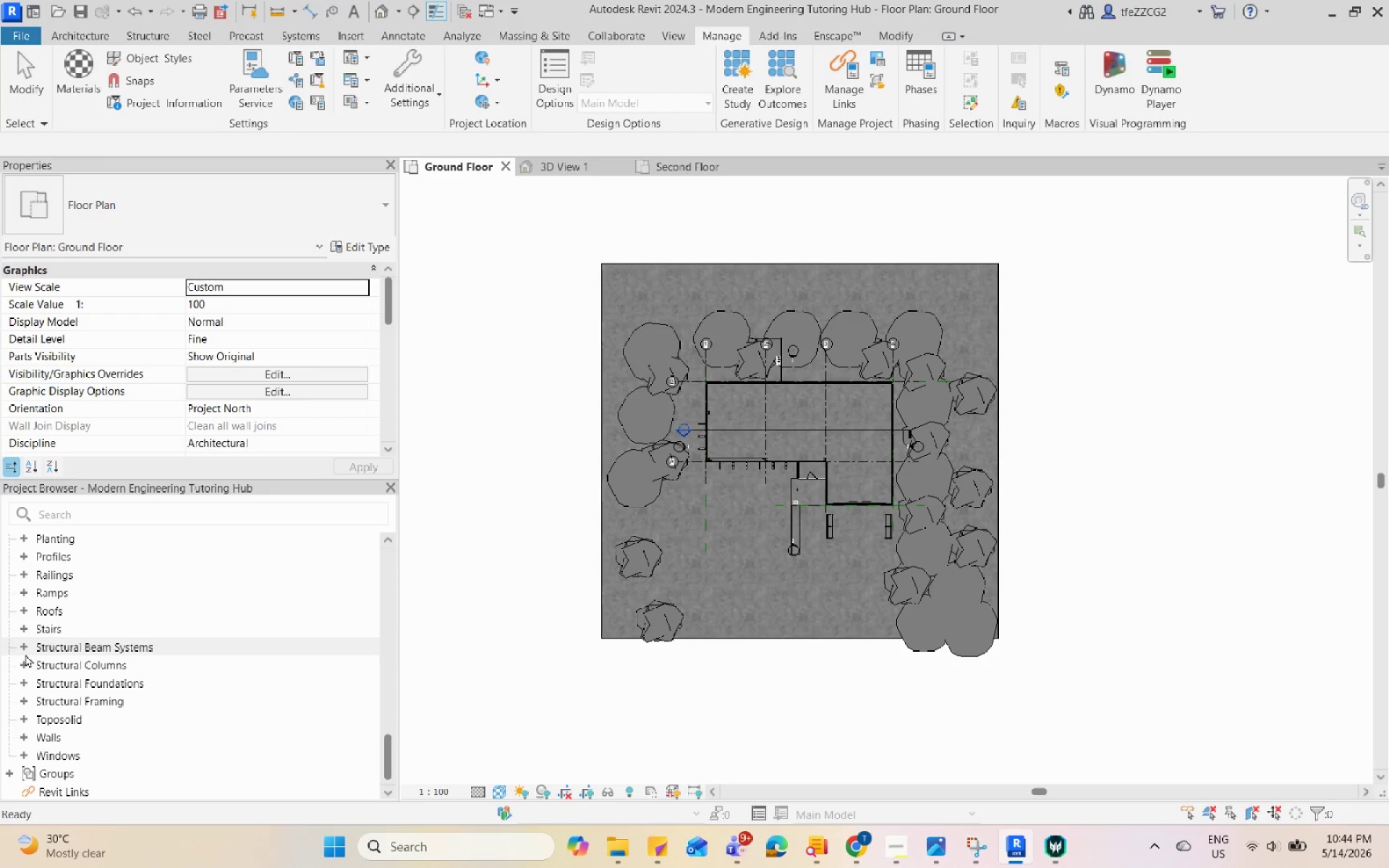 
left_click([25, 648])
 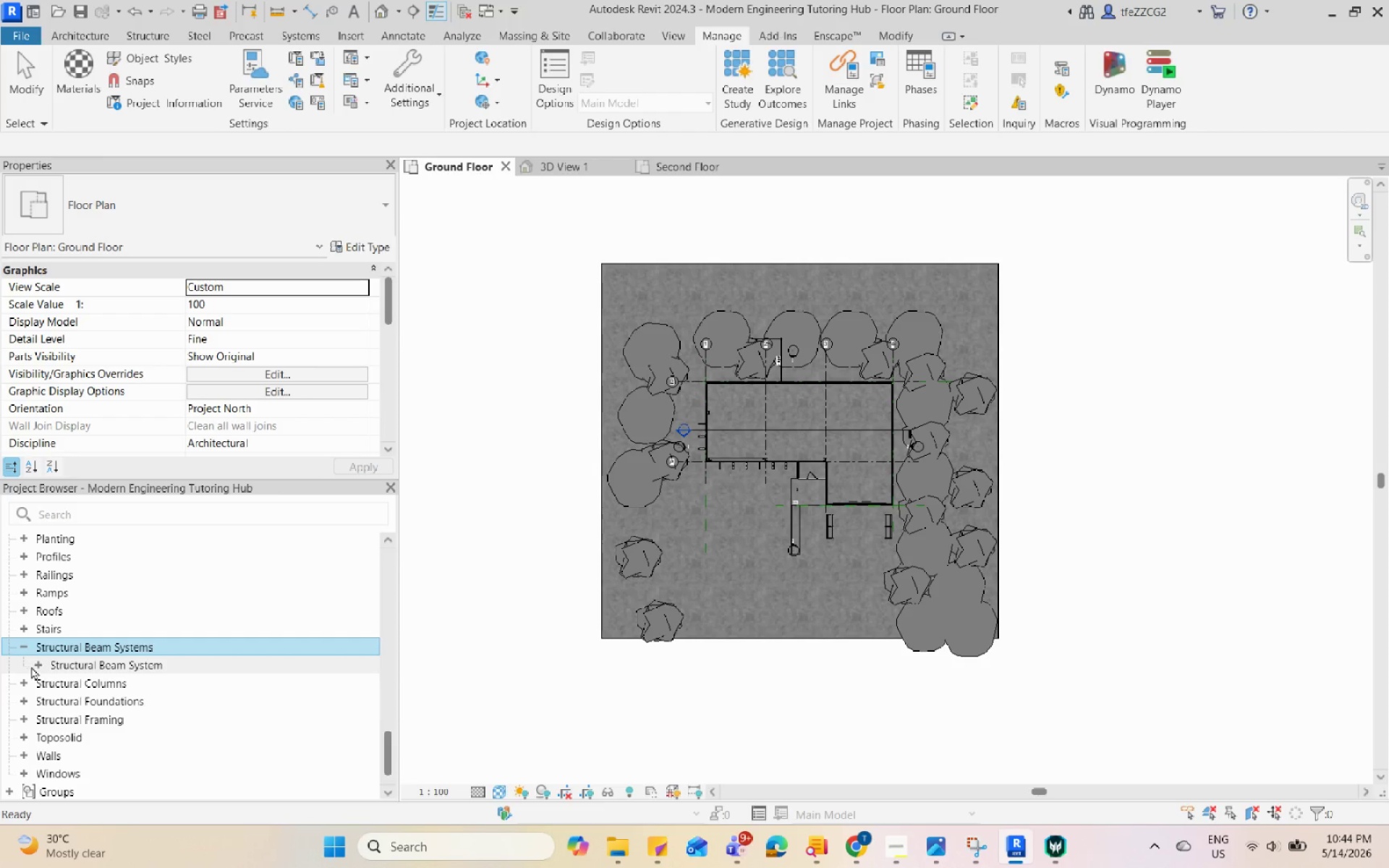 
left_click([37, 663])
 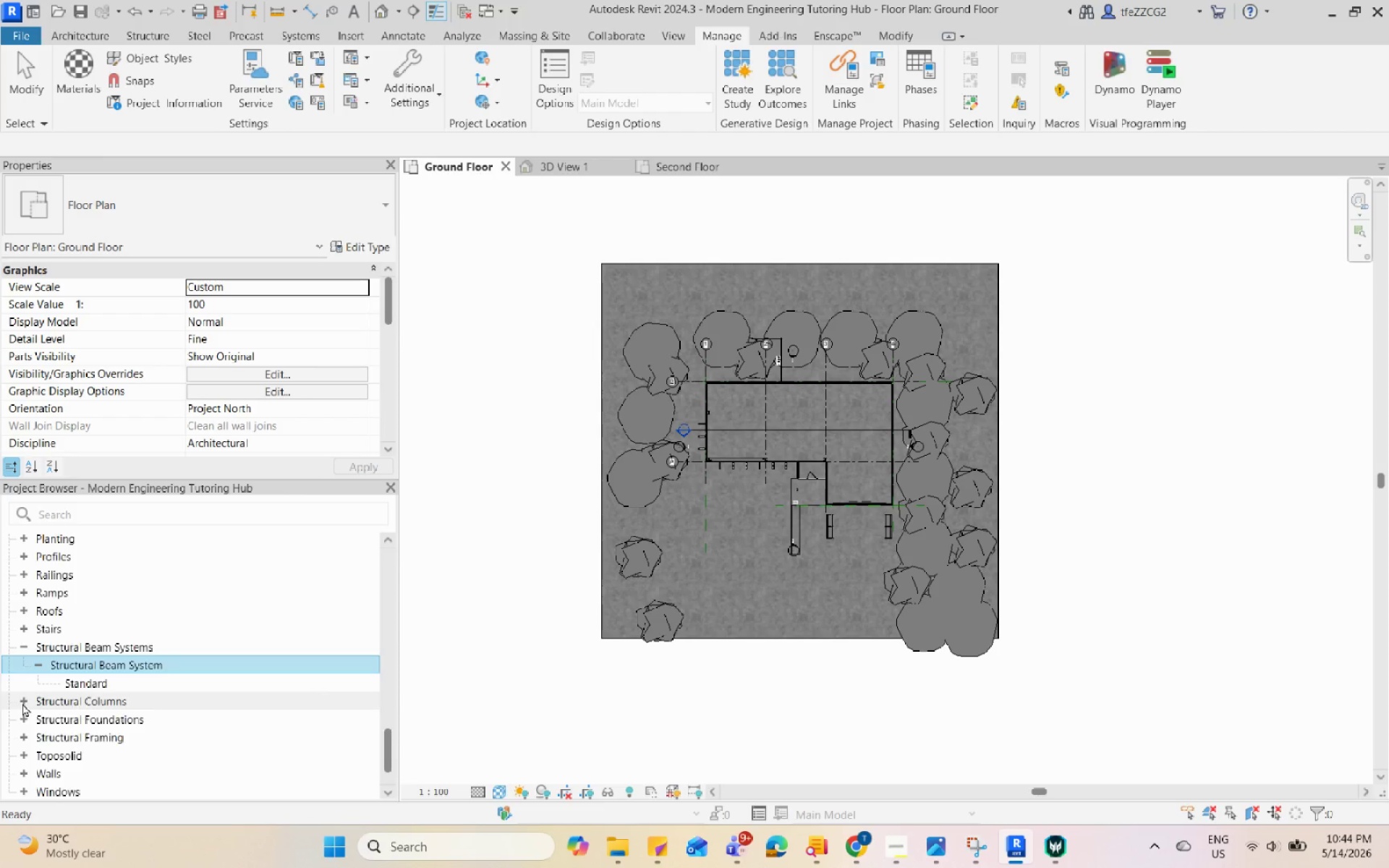 
scroll: coordinate [86, 662], scroll_direction: down, amount: 1.0
 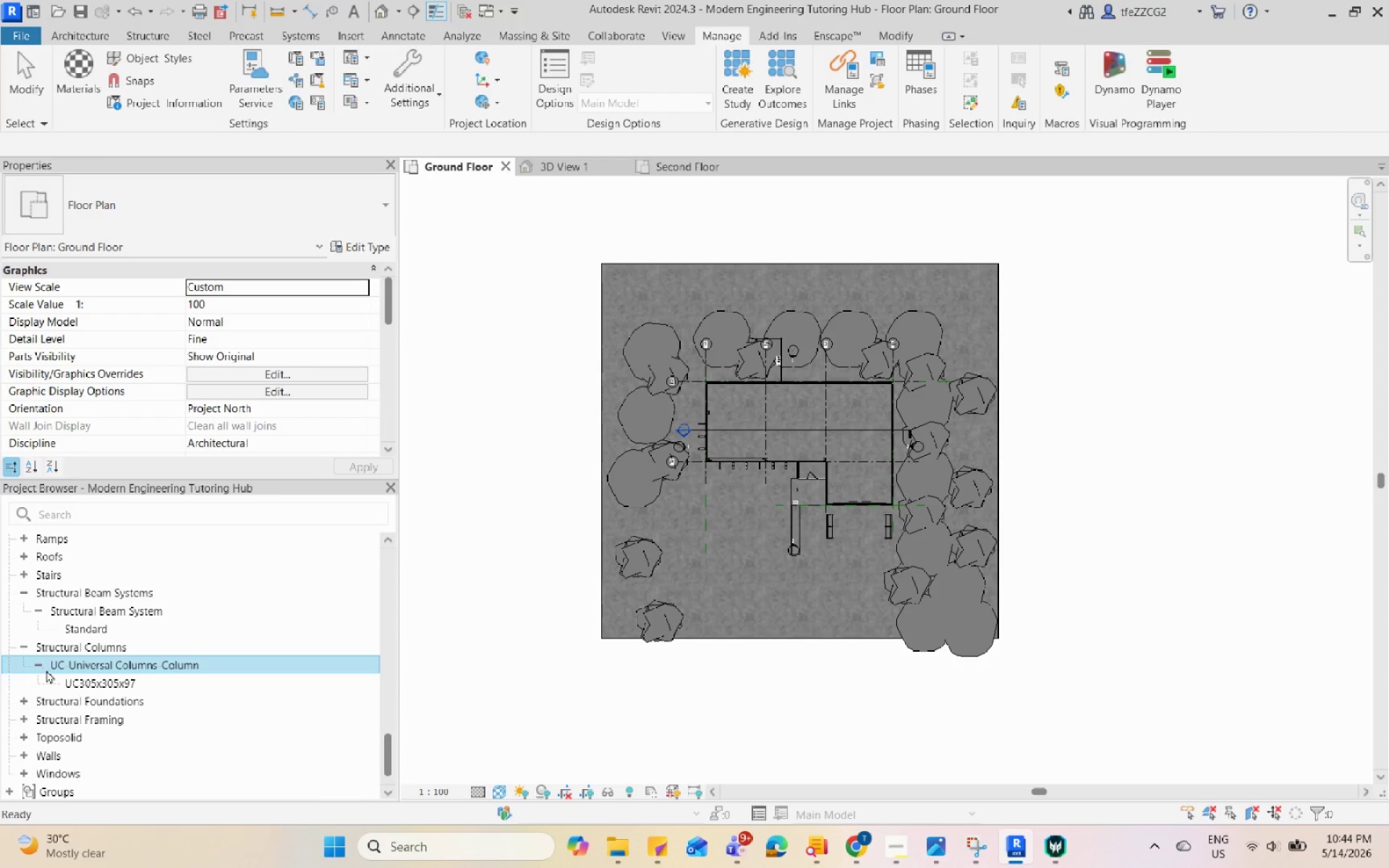 
left_click([80, 685])
 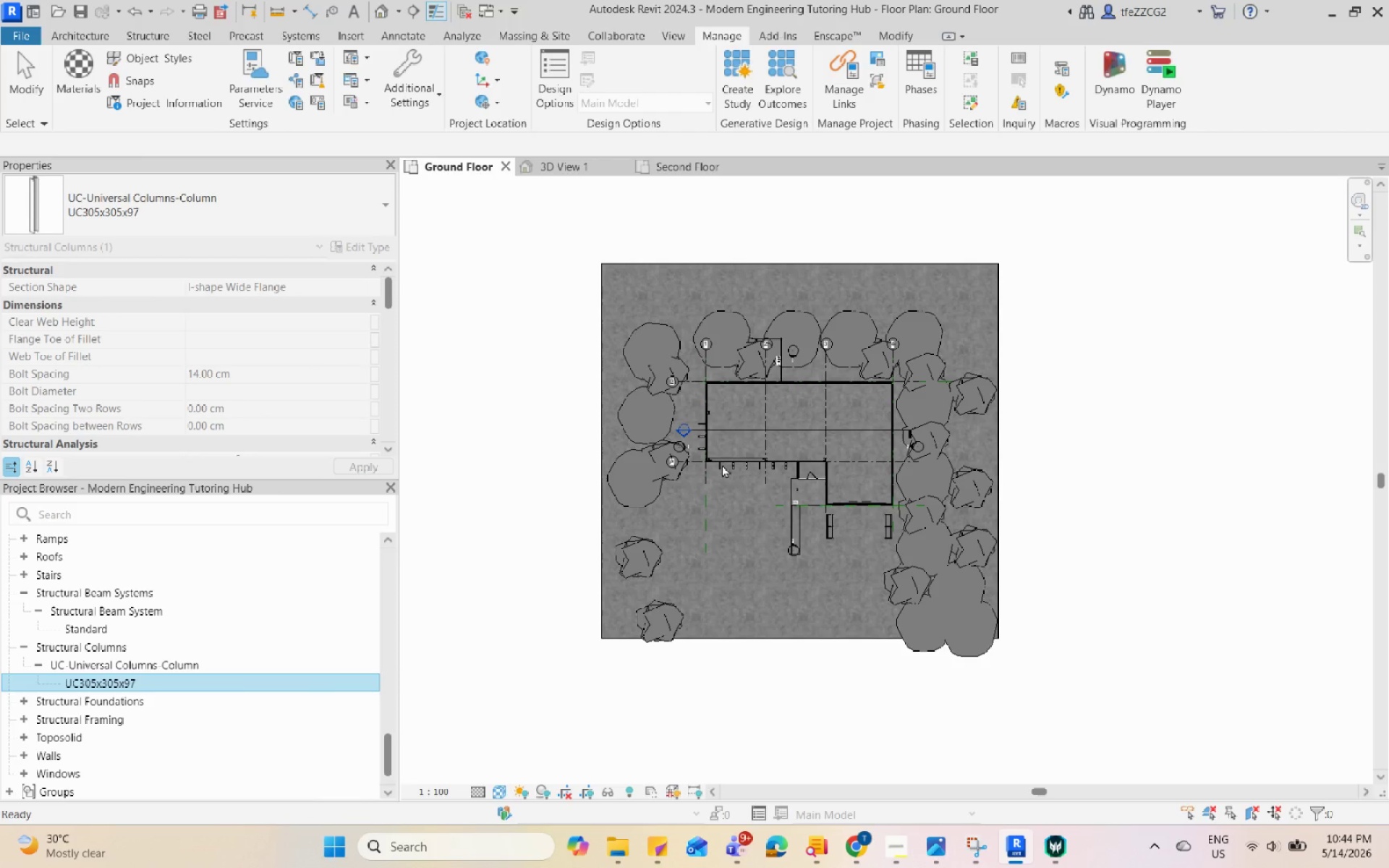 
key(Escape)
 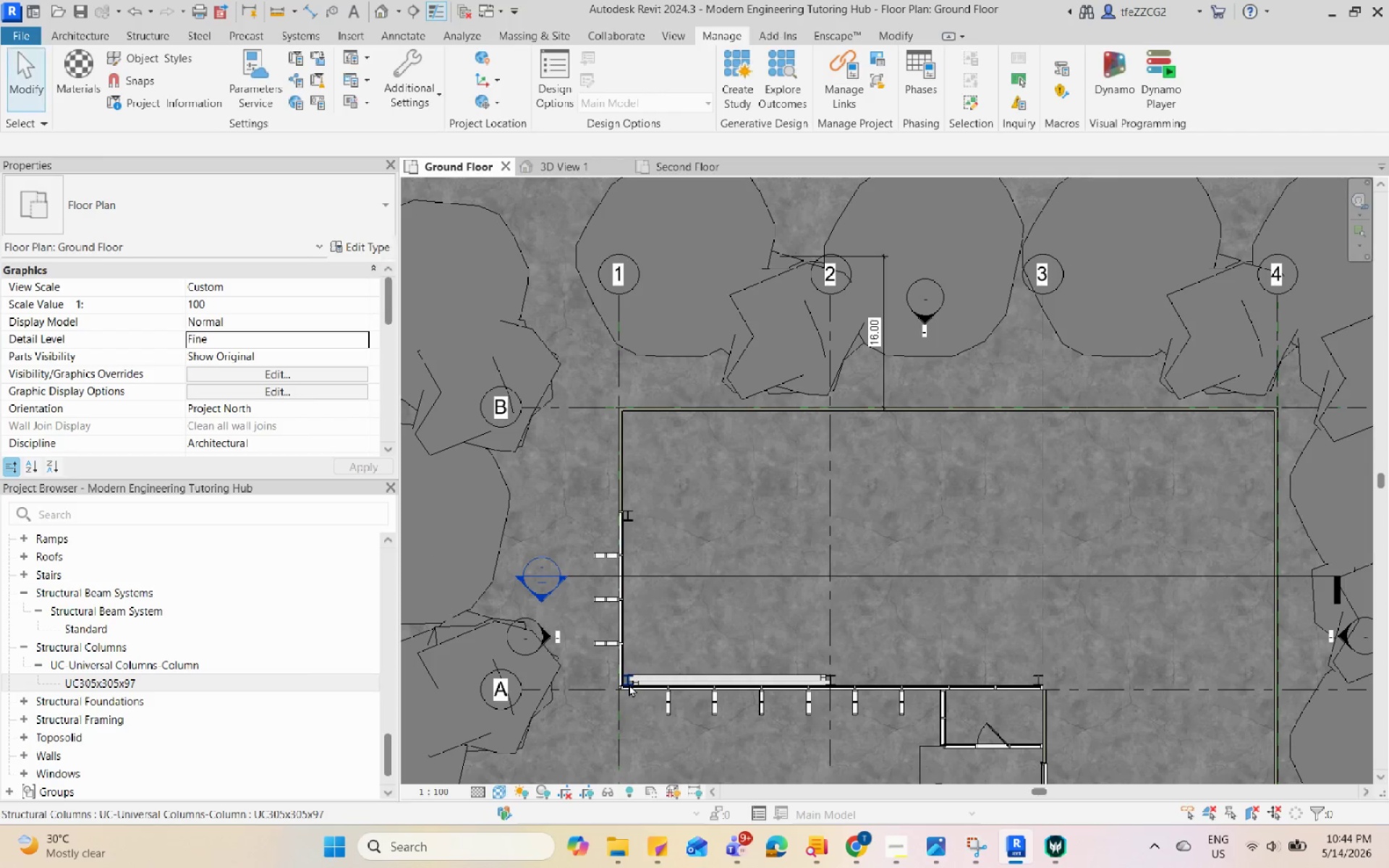 
scroll: coordinate [741, 372], scroll_direction: up, amount: 9.0
 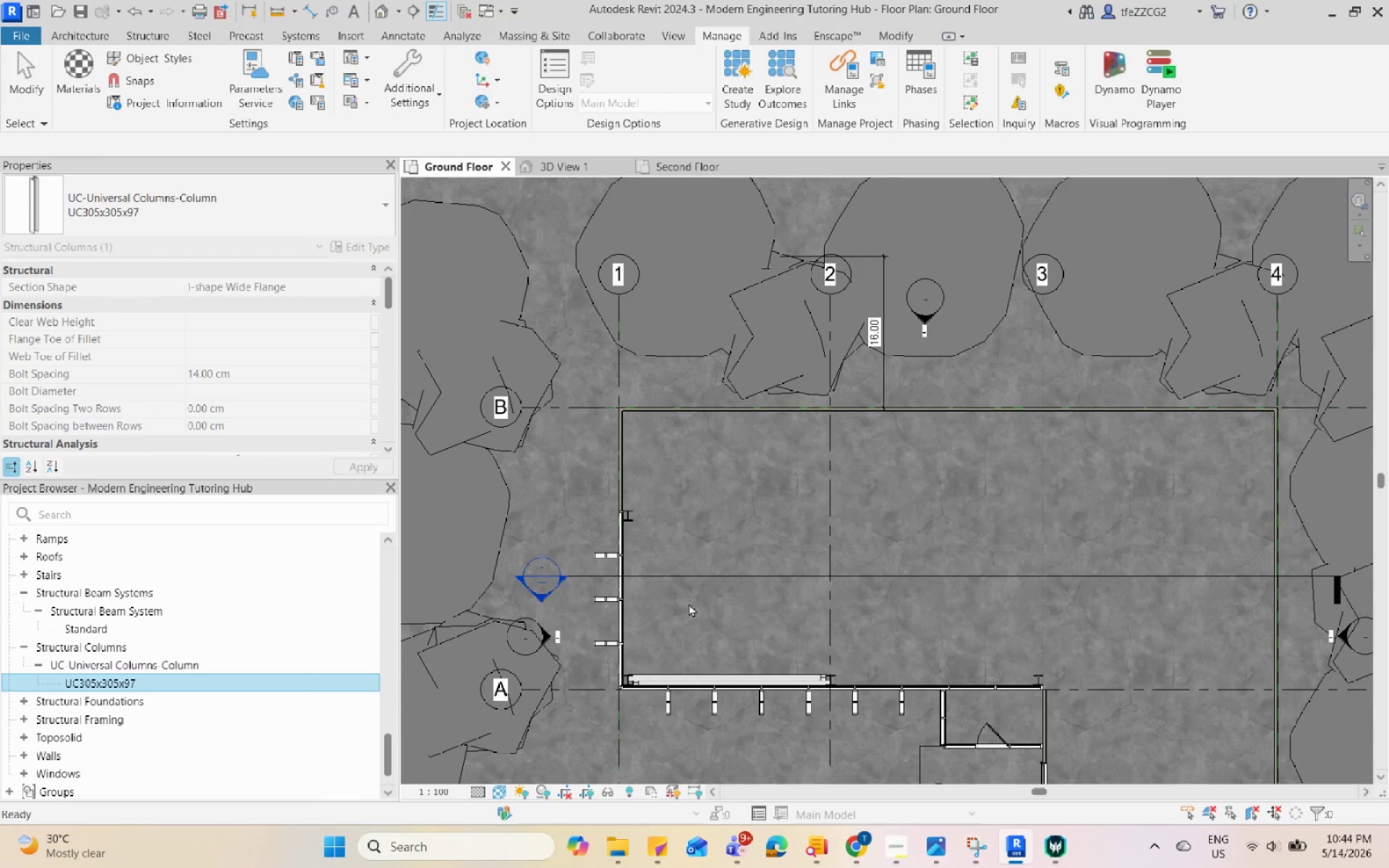 
left_click([629, 684])
 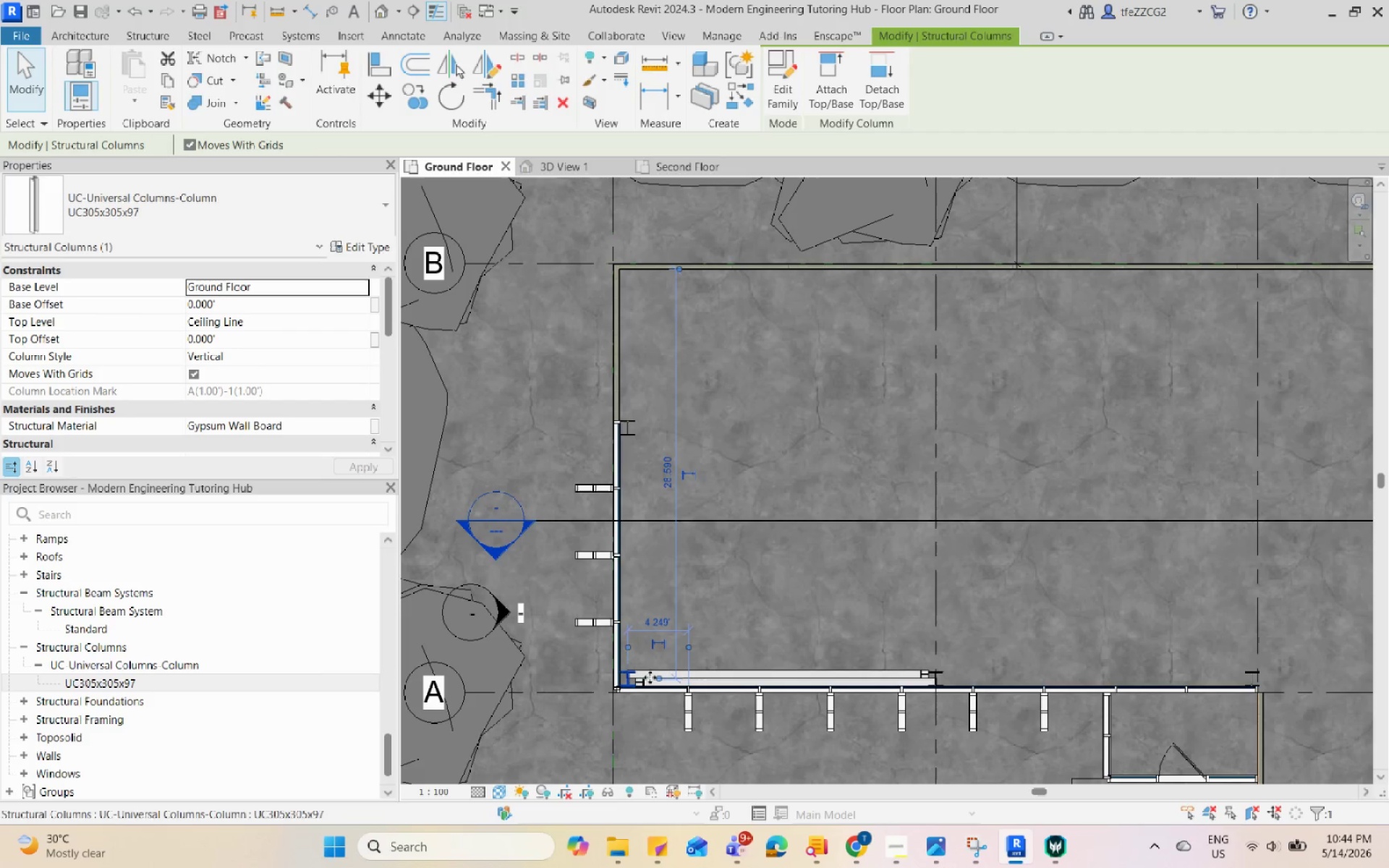 
scroll: coordinate [666, 674], scroll_direction: up, amount: 5.0
 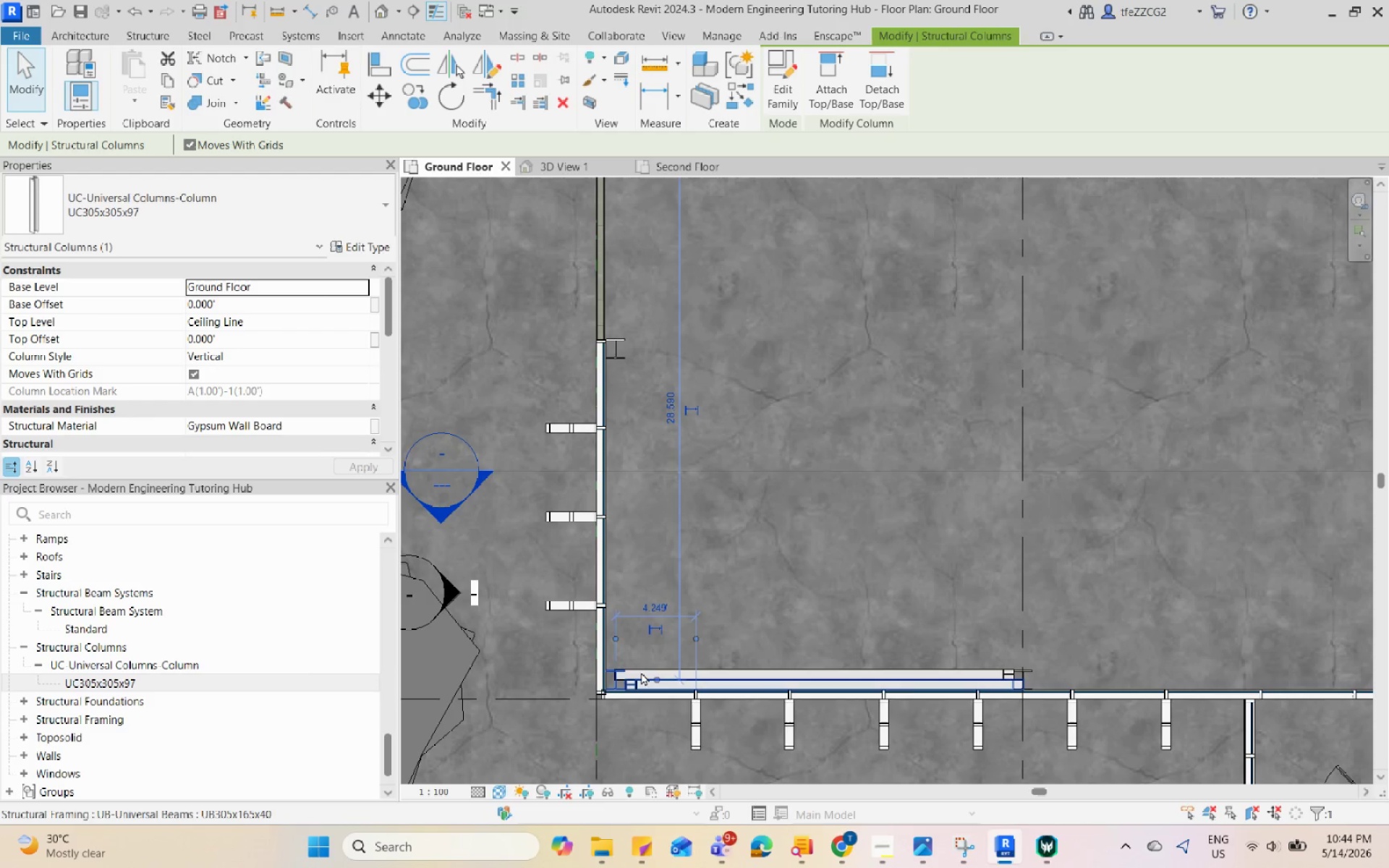 
scroll: coordinate [641, 672], scroll_direction: down, amount: 3.0
 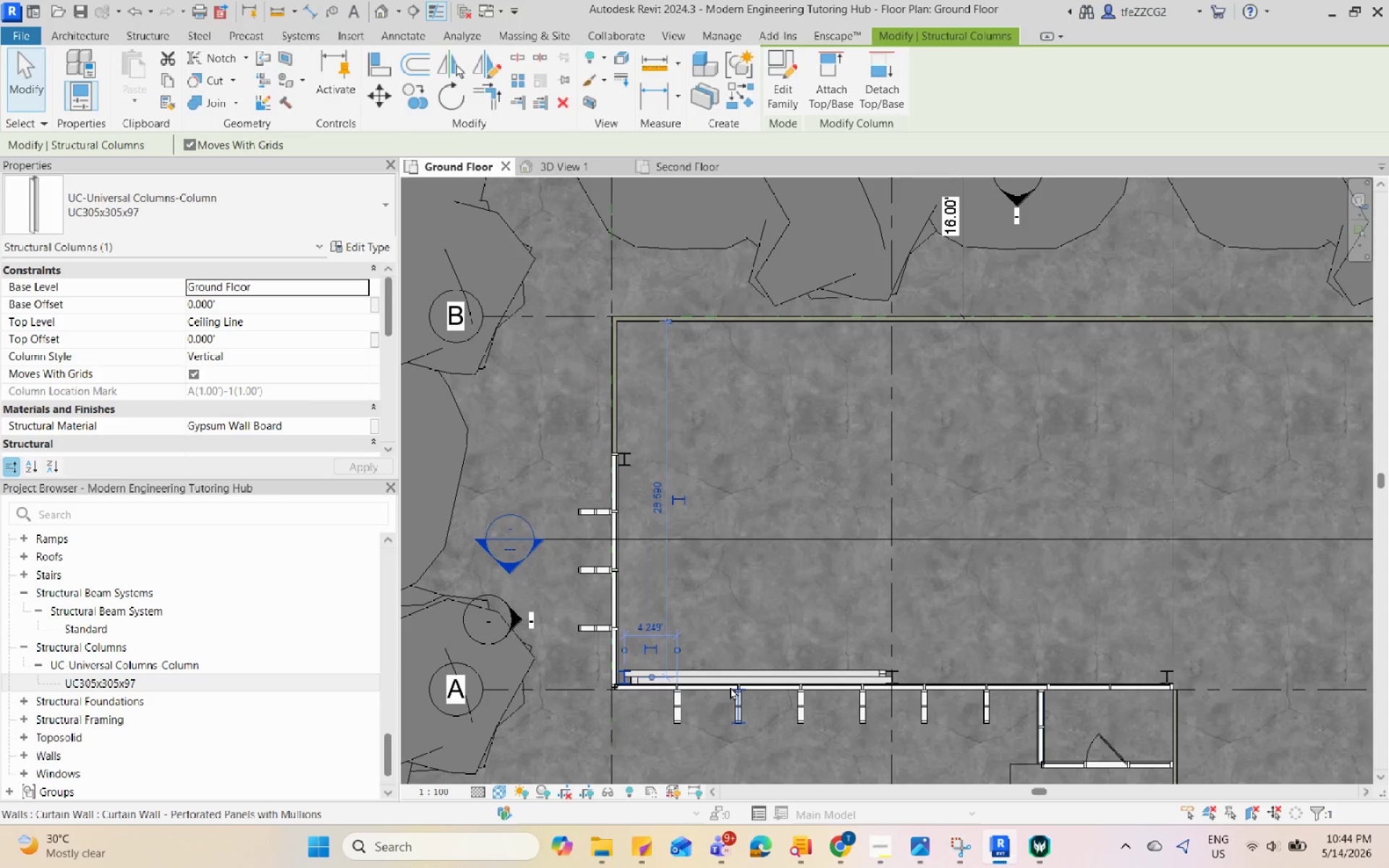 
key(Escape)
 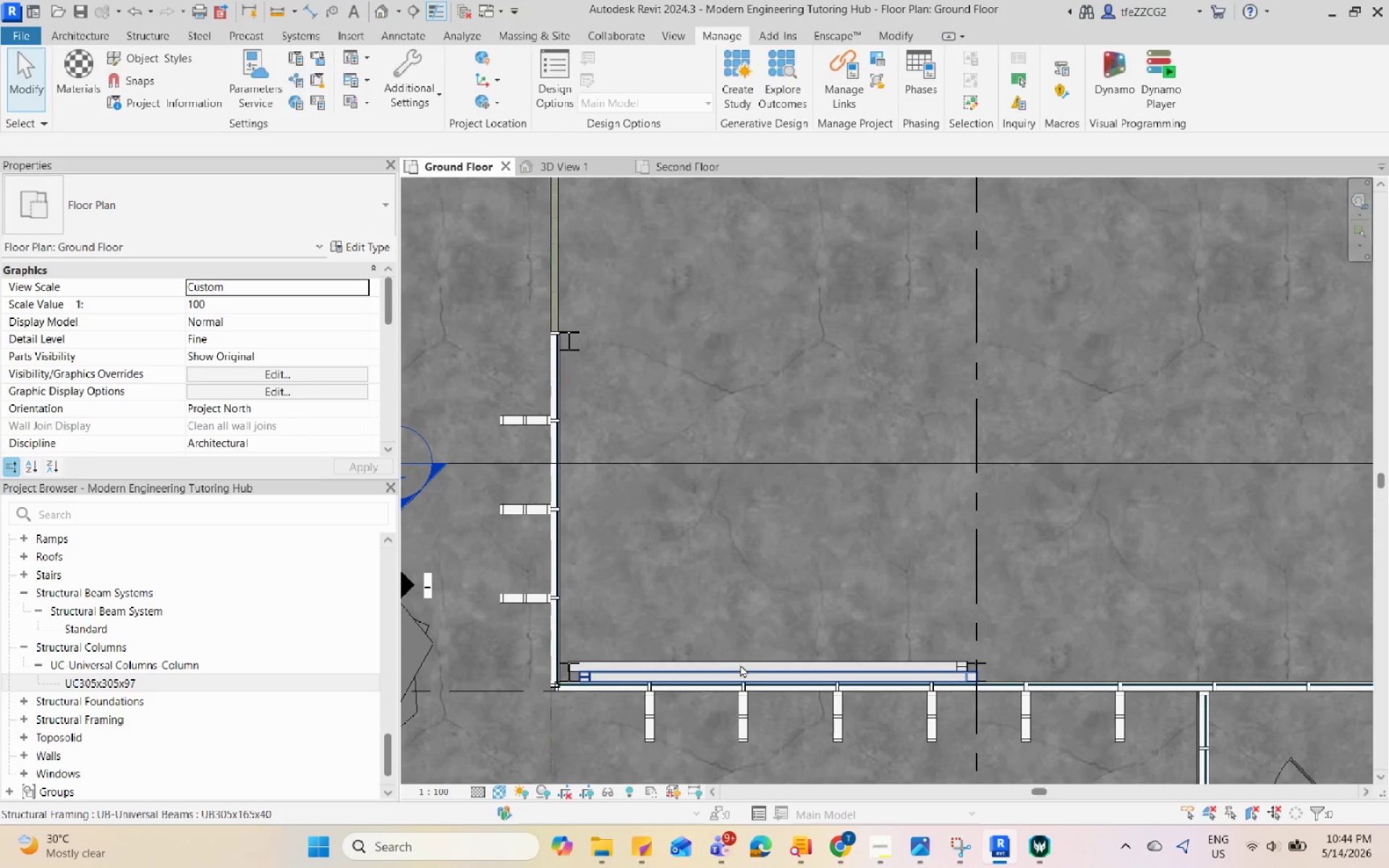 
scroll: coordinate [730, 686], scroll_direction: up, amount: 3.0
 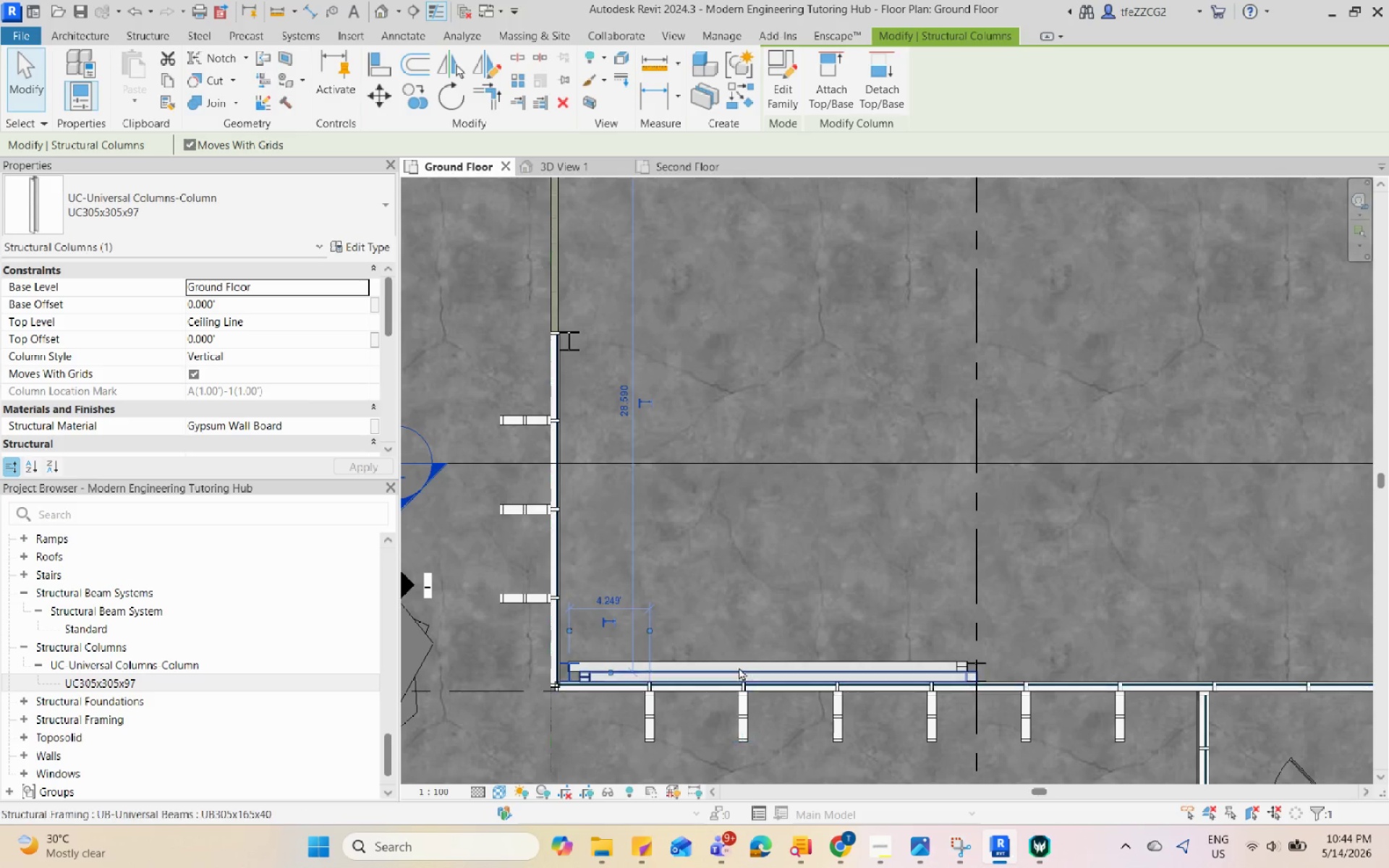 
left_click([740, 664])
 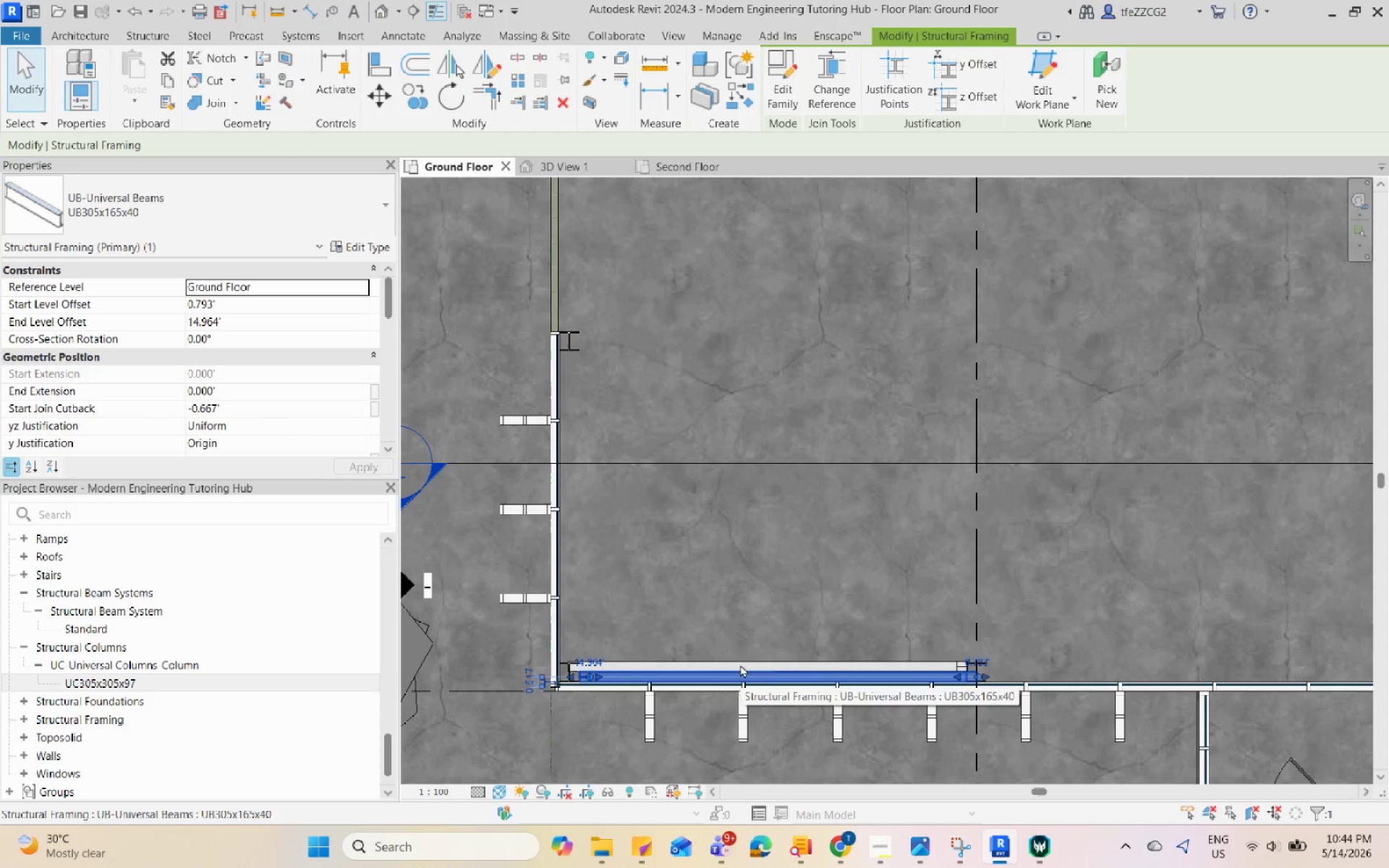 
key(Escape)
 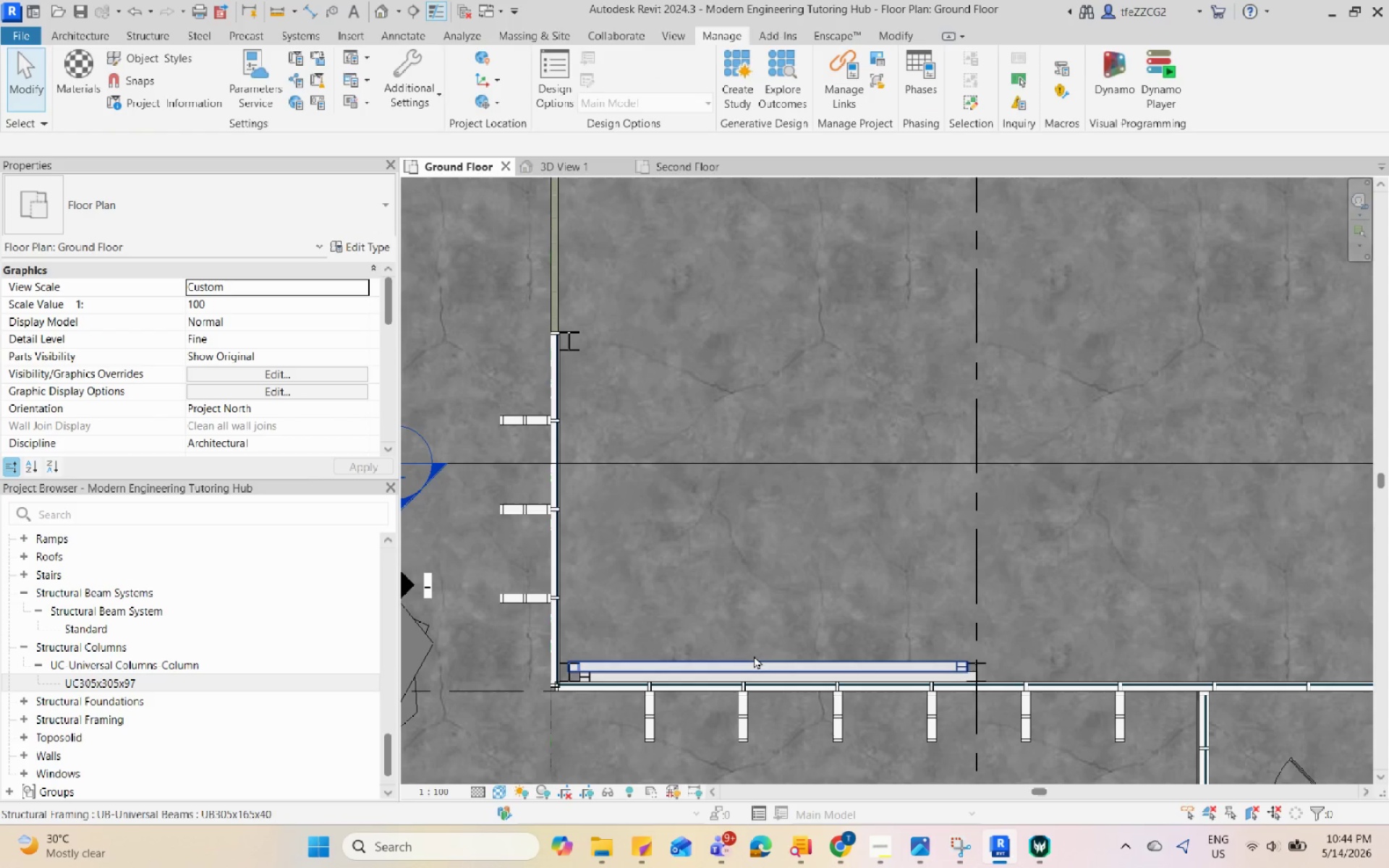 
left_click([754, 655])
 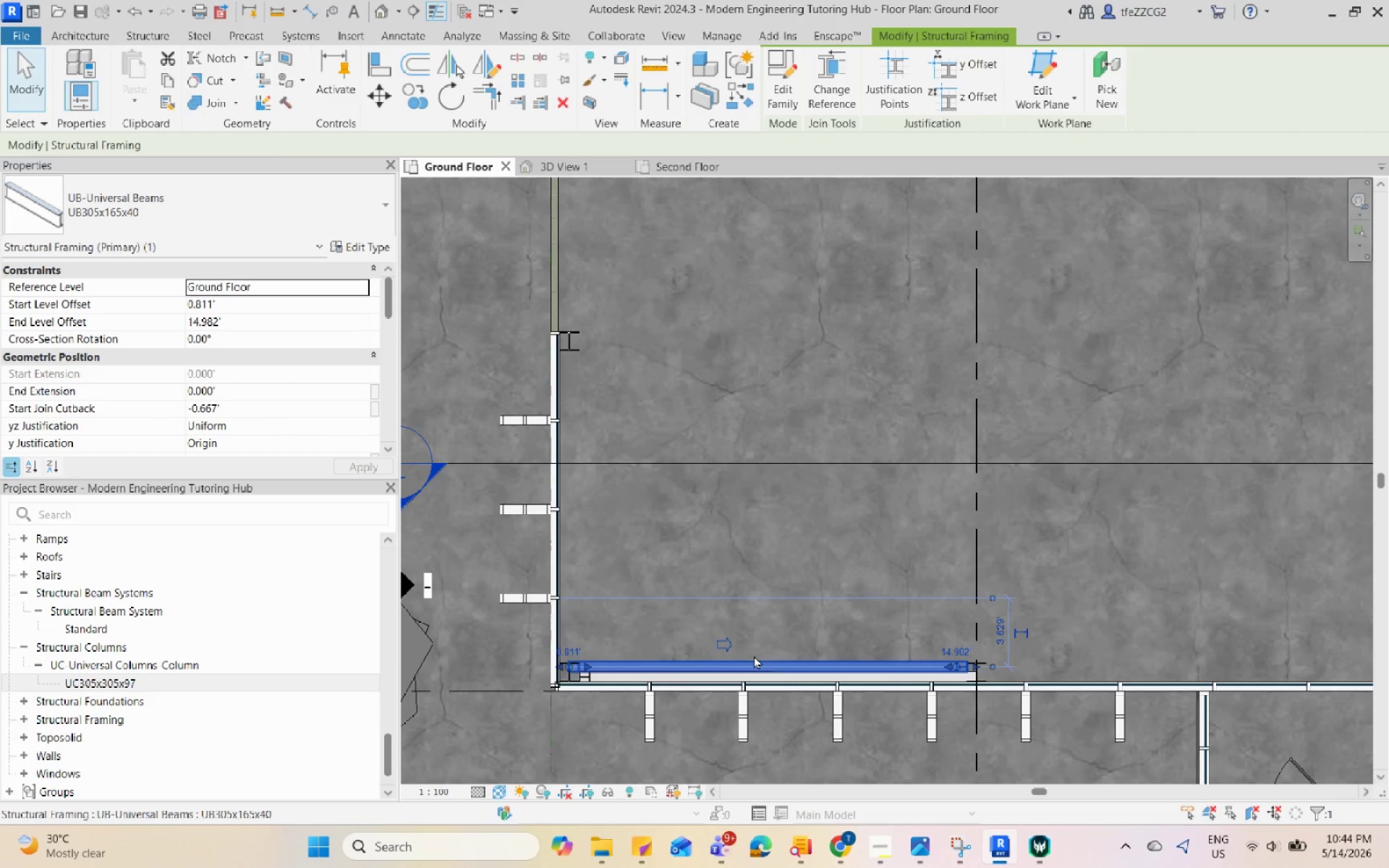 
key(Escape)
 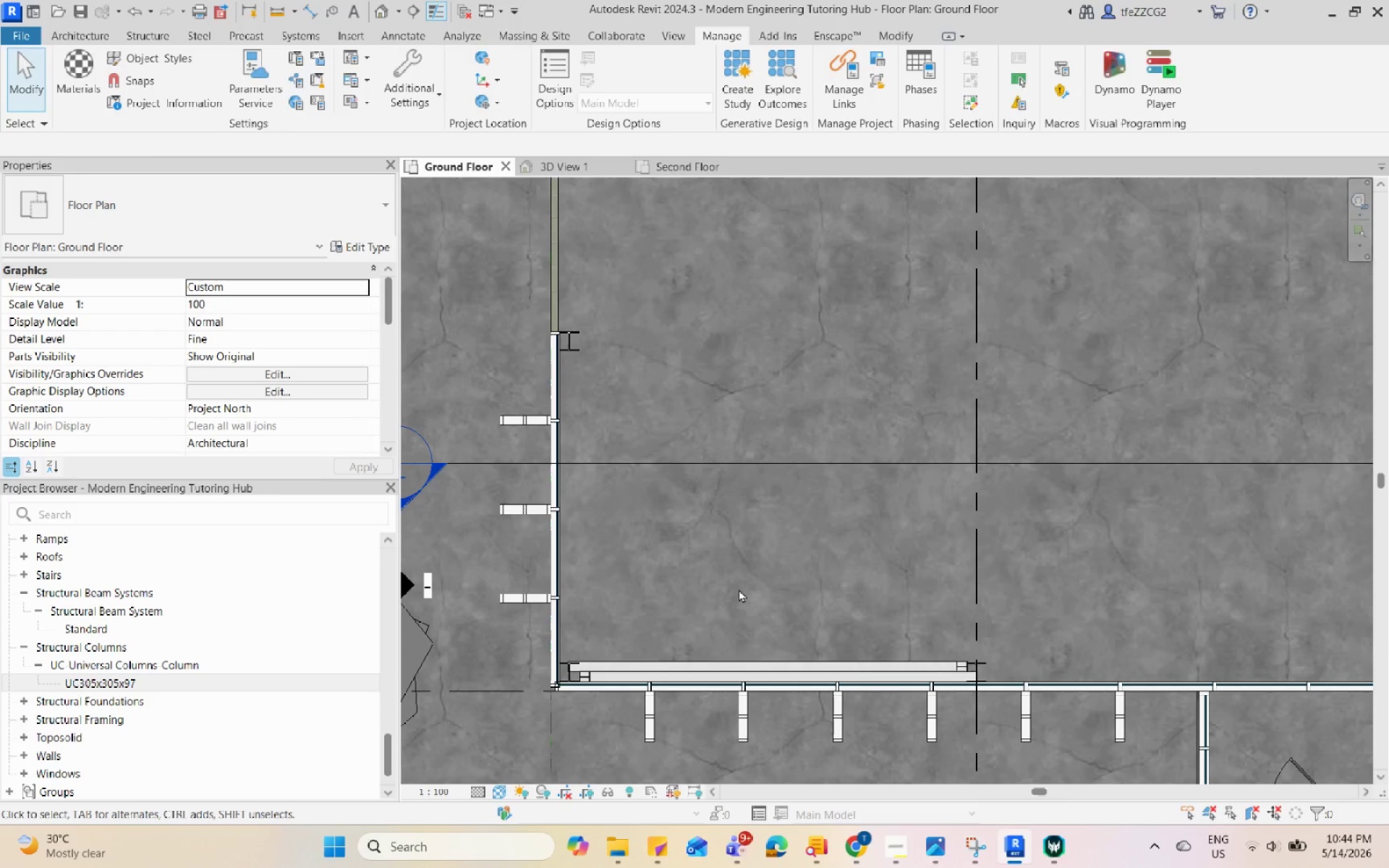 
scroll: coordinate [682, 489], scroll_direction: down, amount: 4.0
 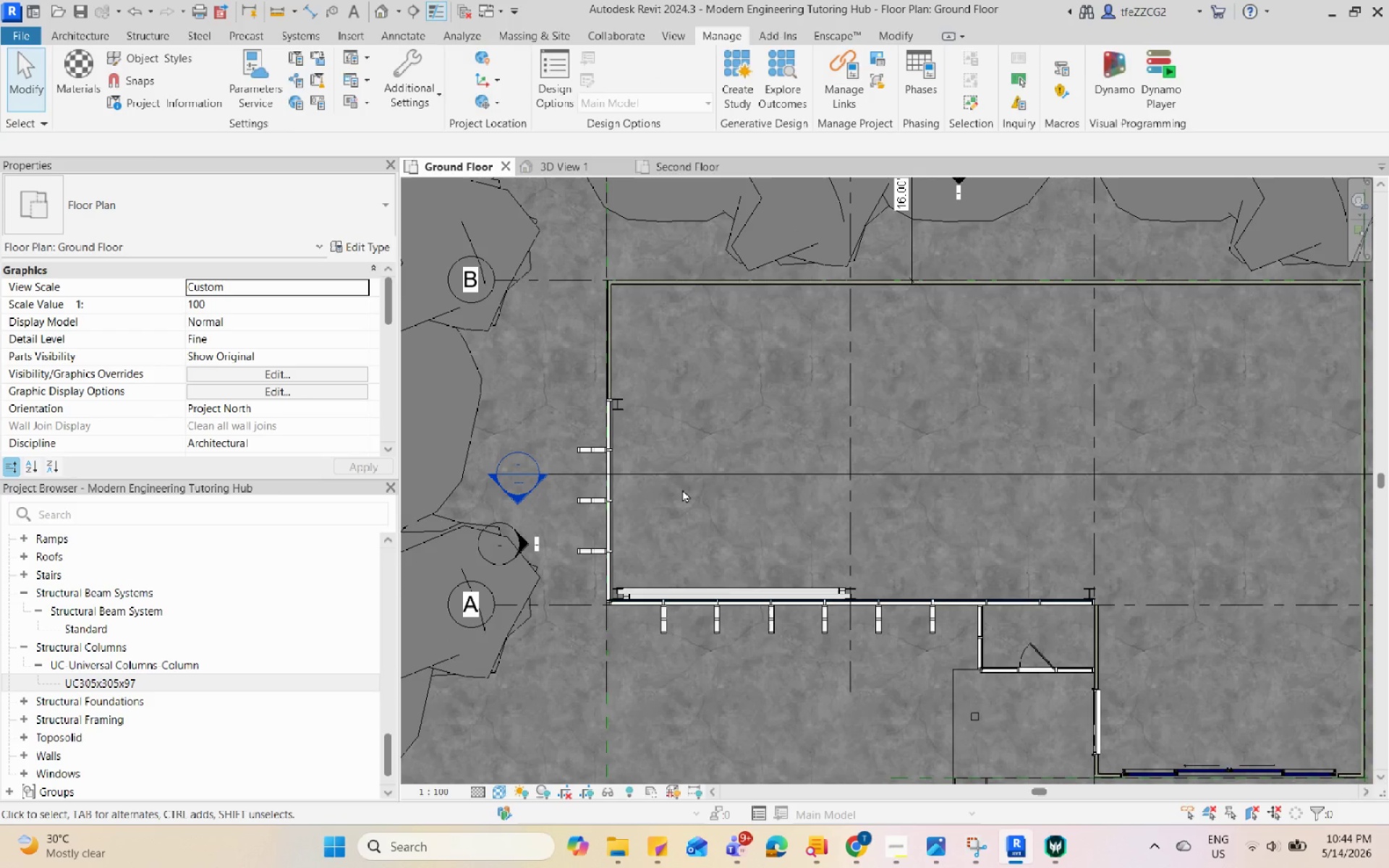 
scroll: coordinate [682, 489], scroll_direction: none, amount: 0.0
 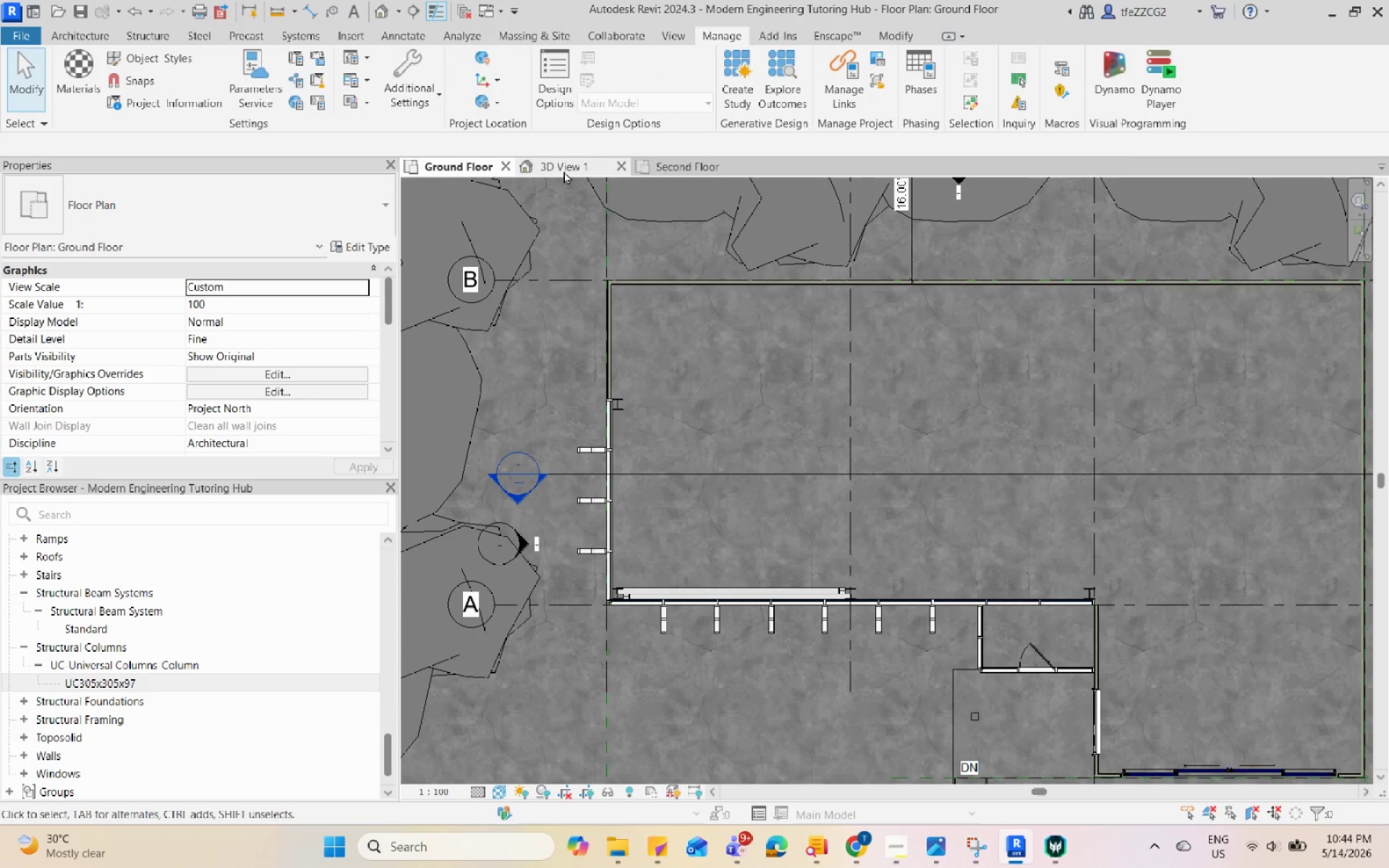 
left_click([566, 171])
 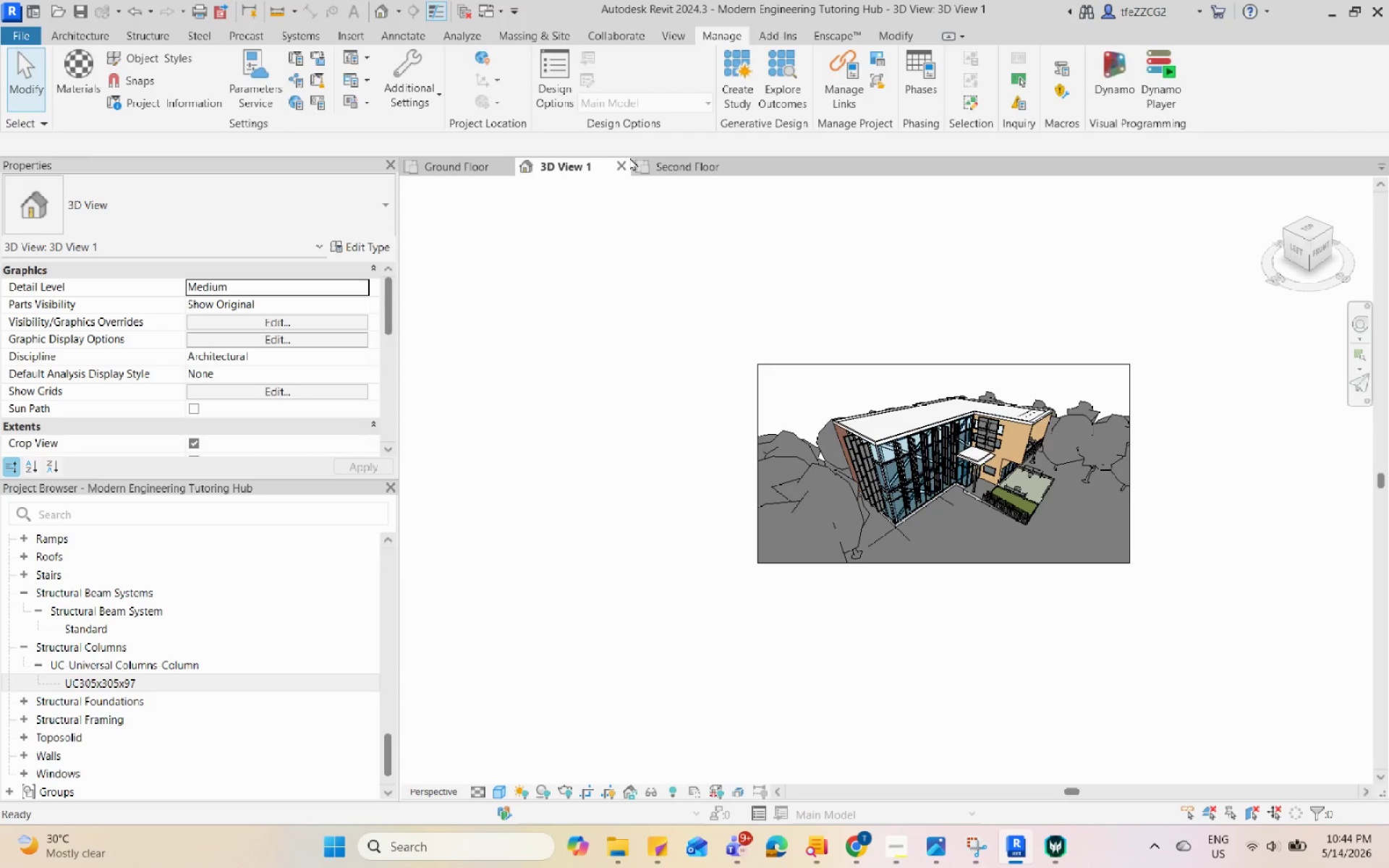 
left_click([619, 166])
 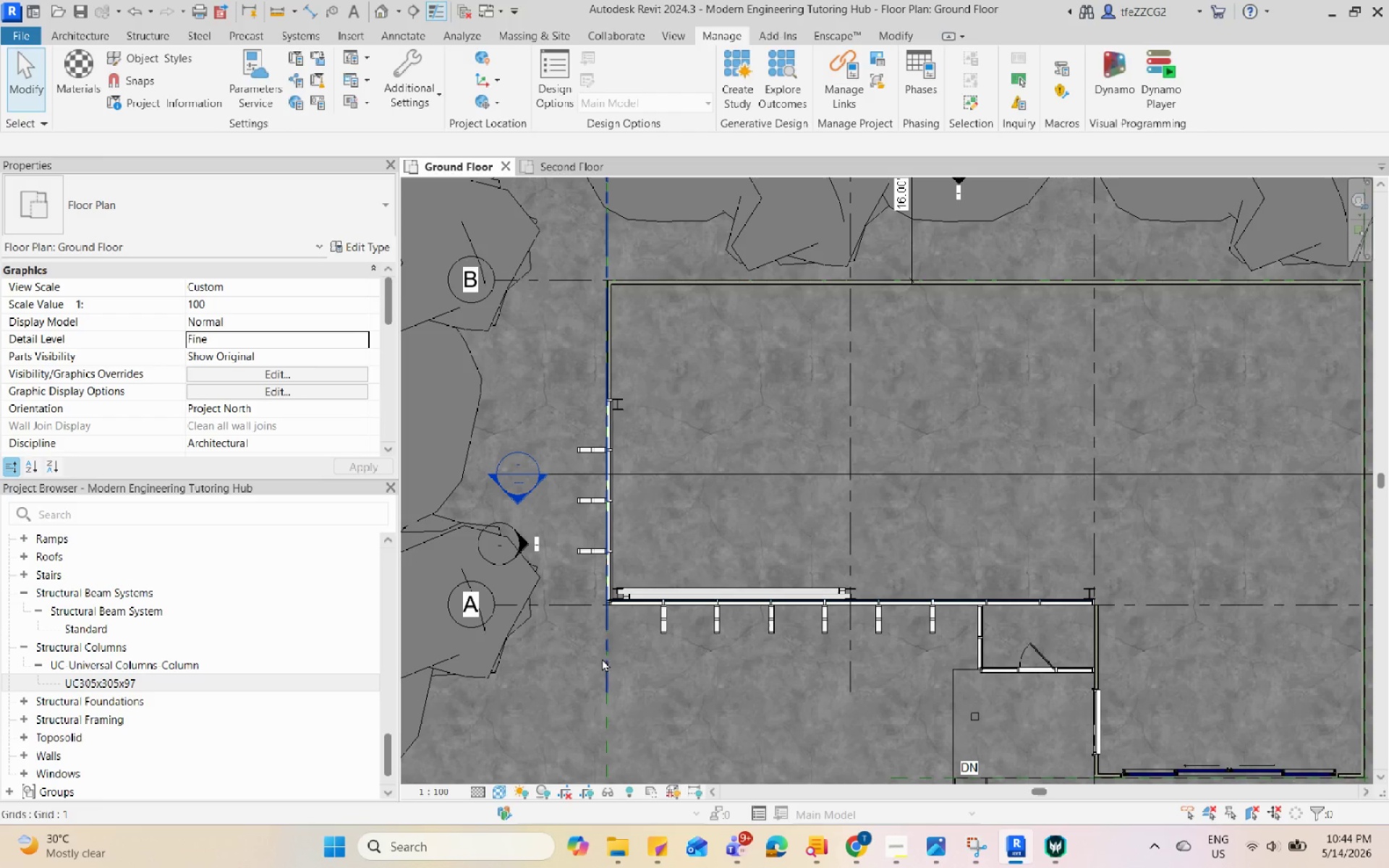 
scroll: coordinate [666, 583], scroll_direction: down, amount: 2.0
 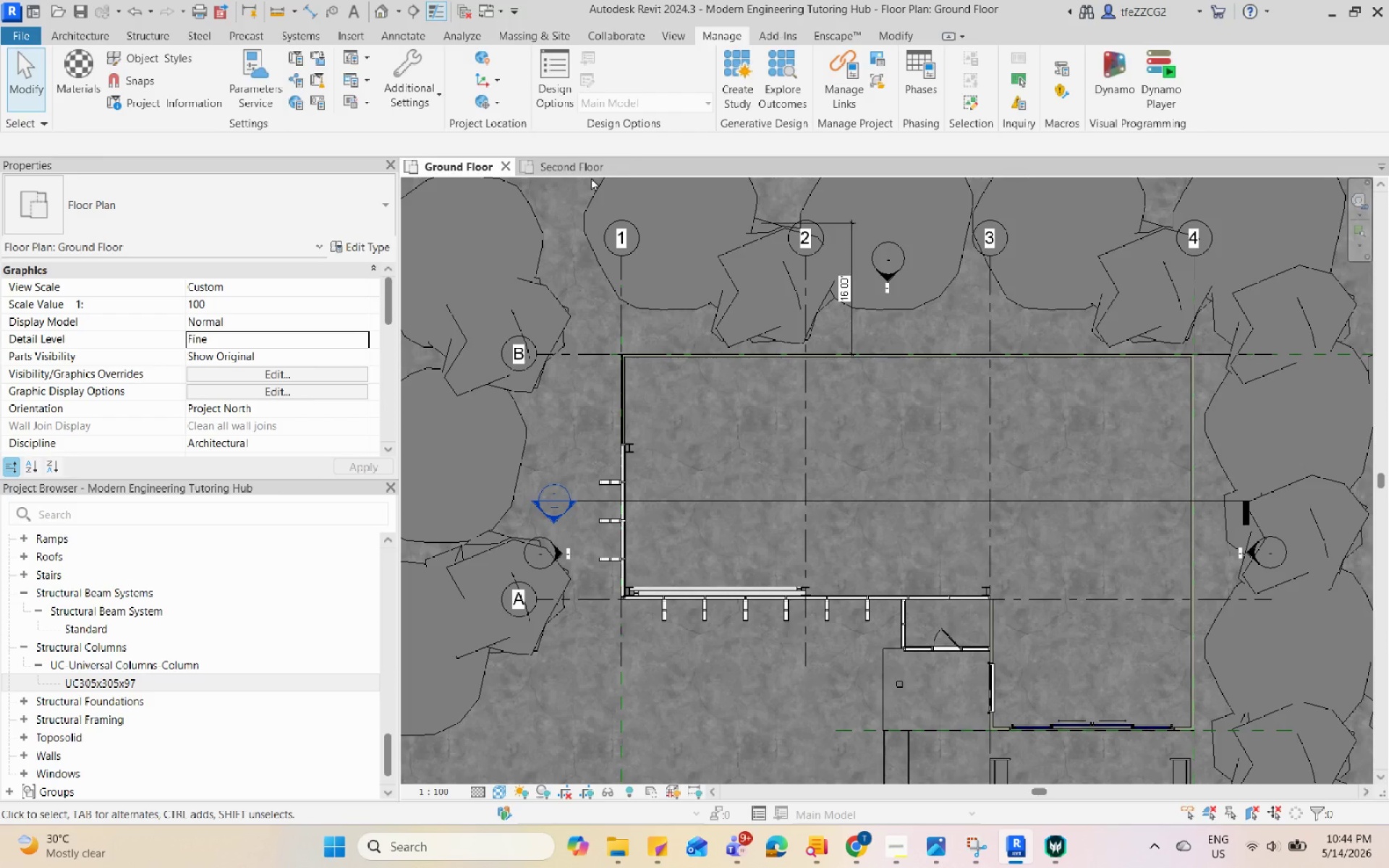 
double_click([593, 174])
 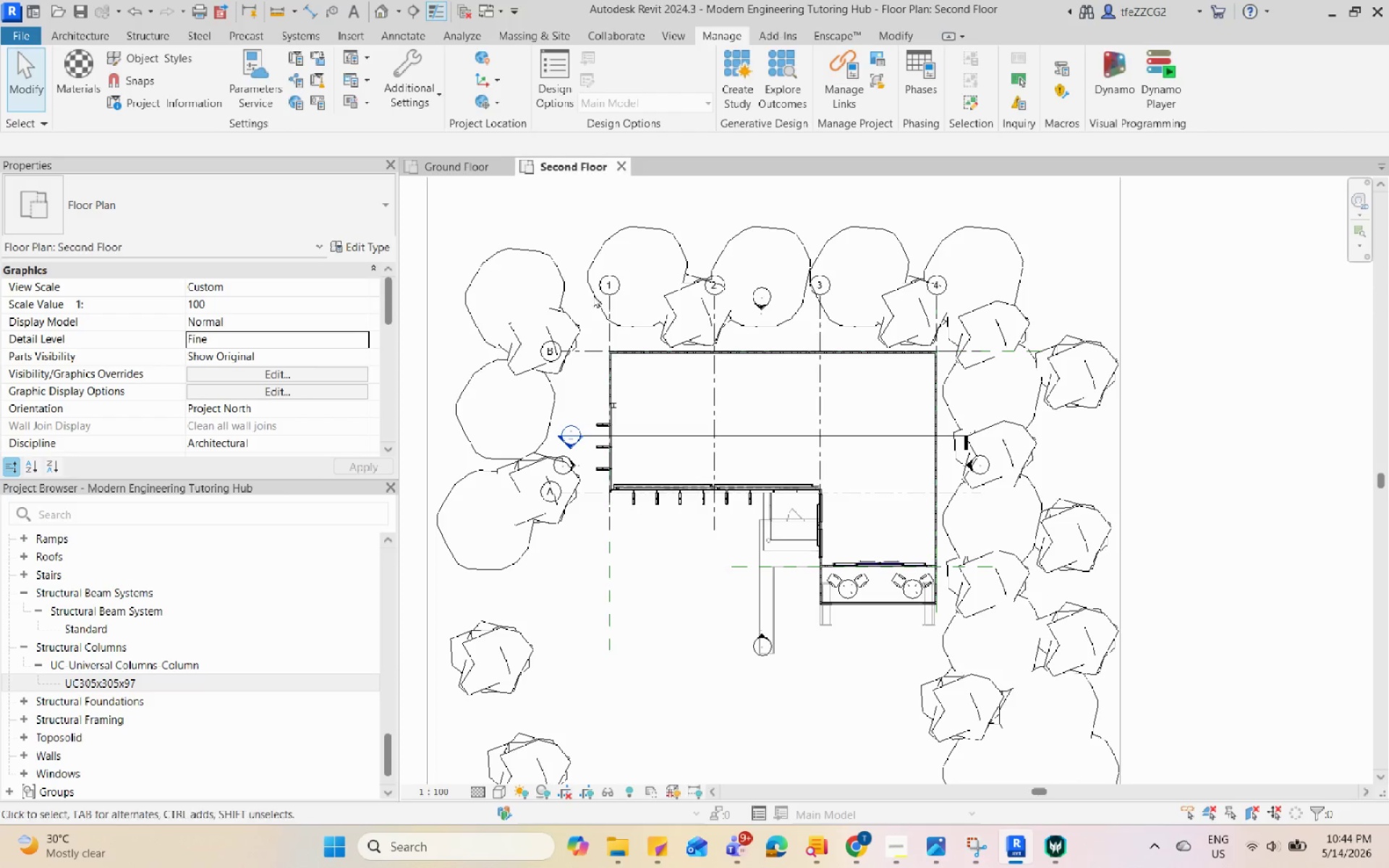 
scroll: coordinate [634, 500], scroll_direction: down, amount: 4.0
 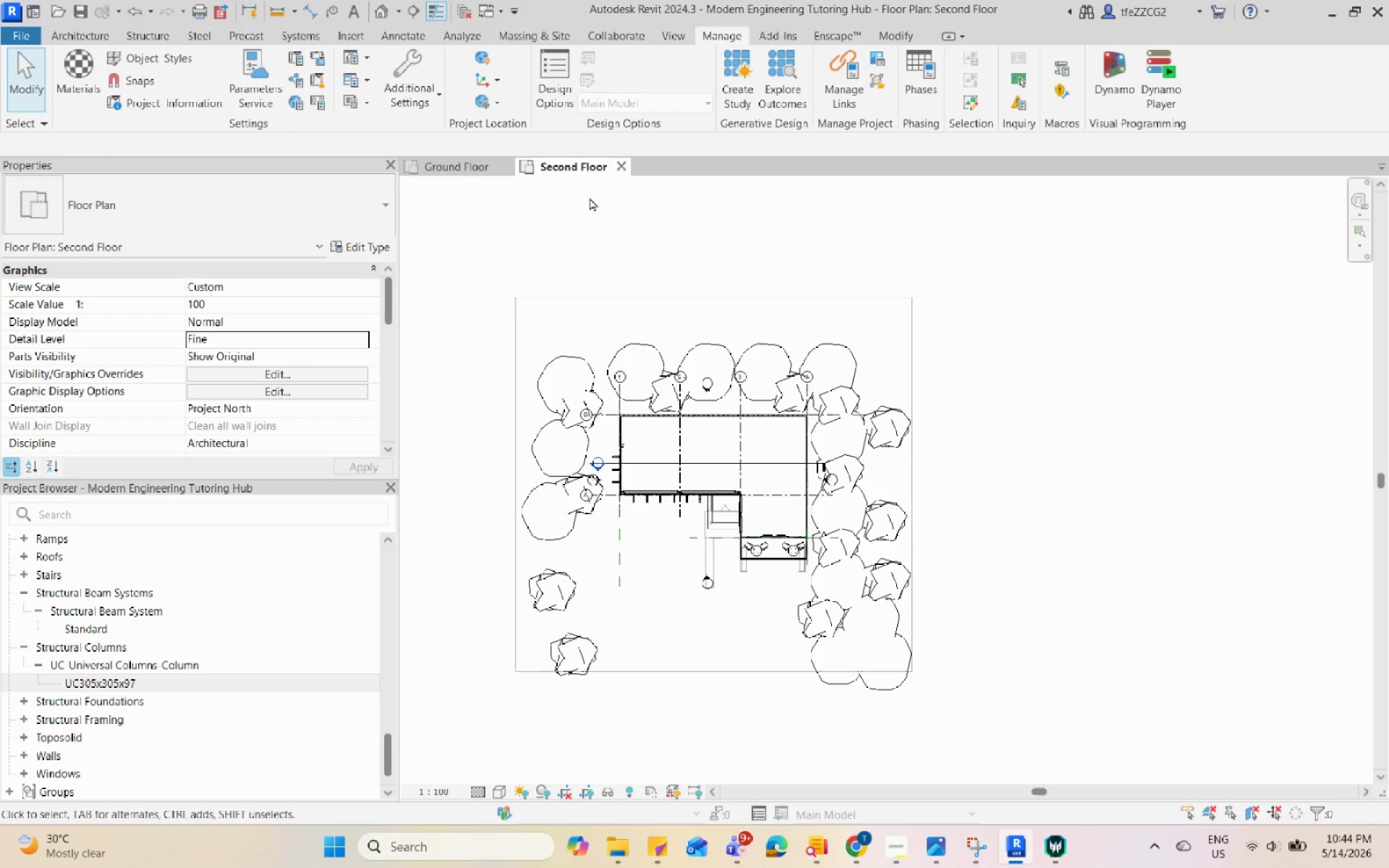 
left_click([623, 162])
 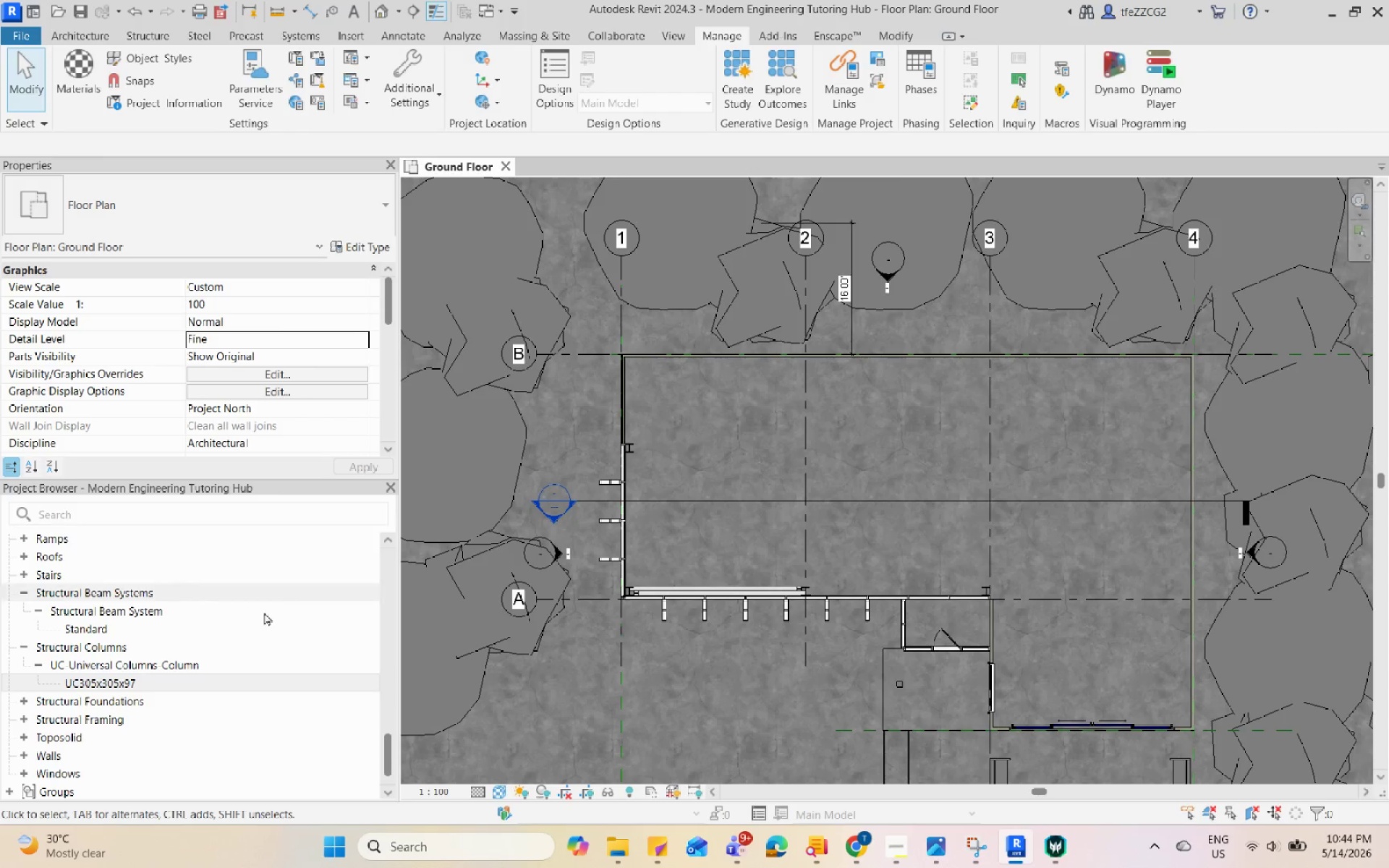 
scroll: coordinate [129, 665], scroll_direction: up, amount: 20.0
 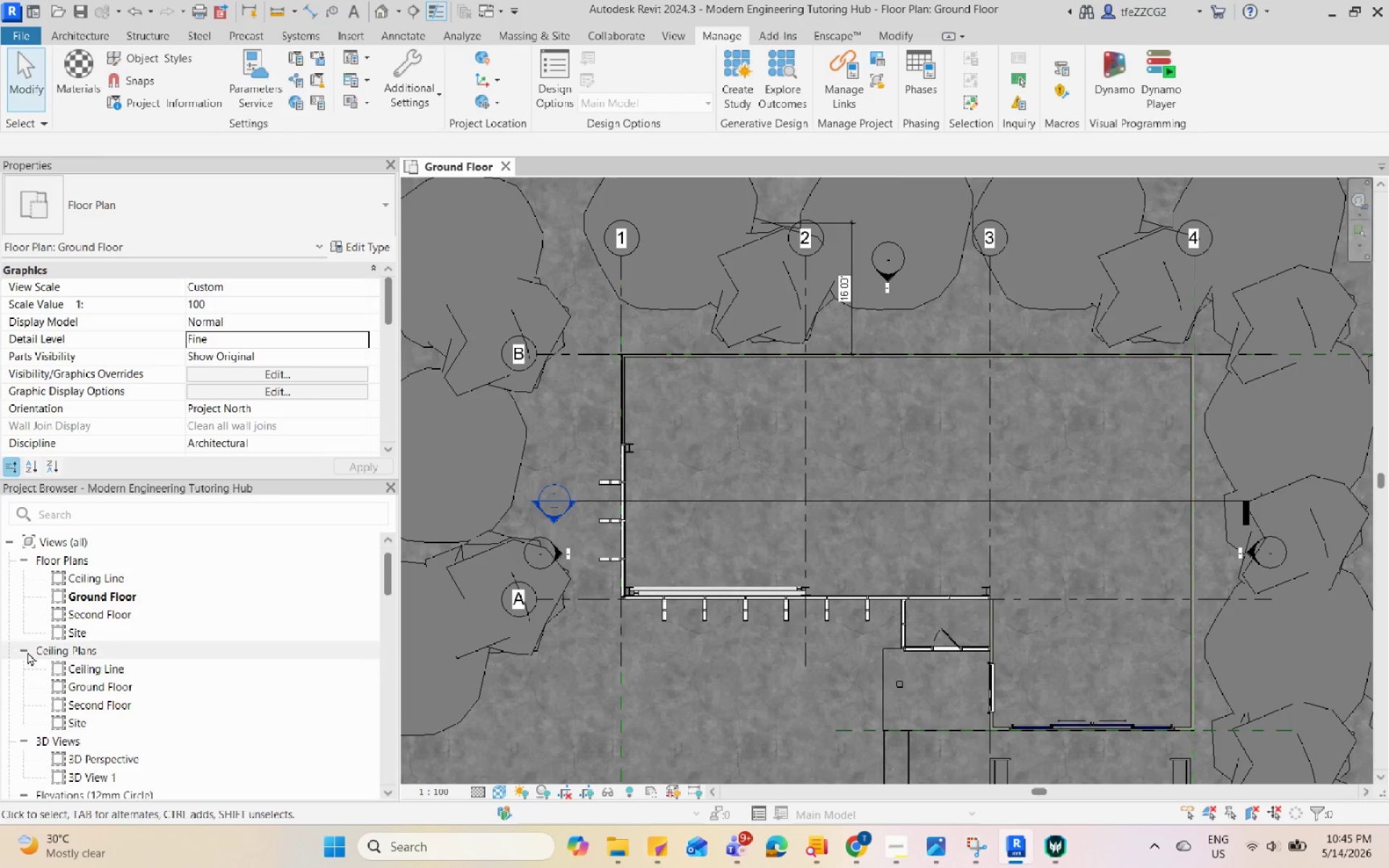 
left_click([26, 650])
 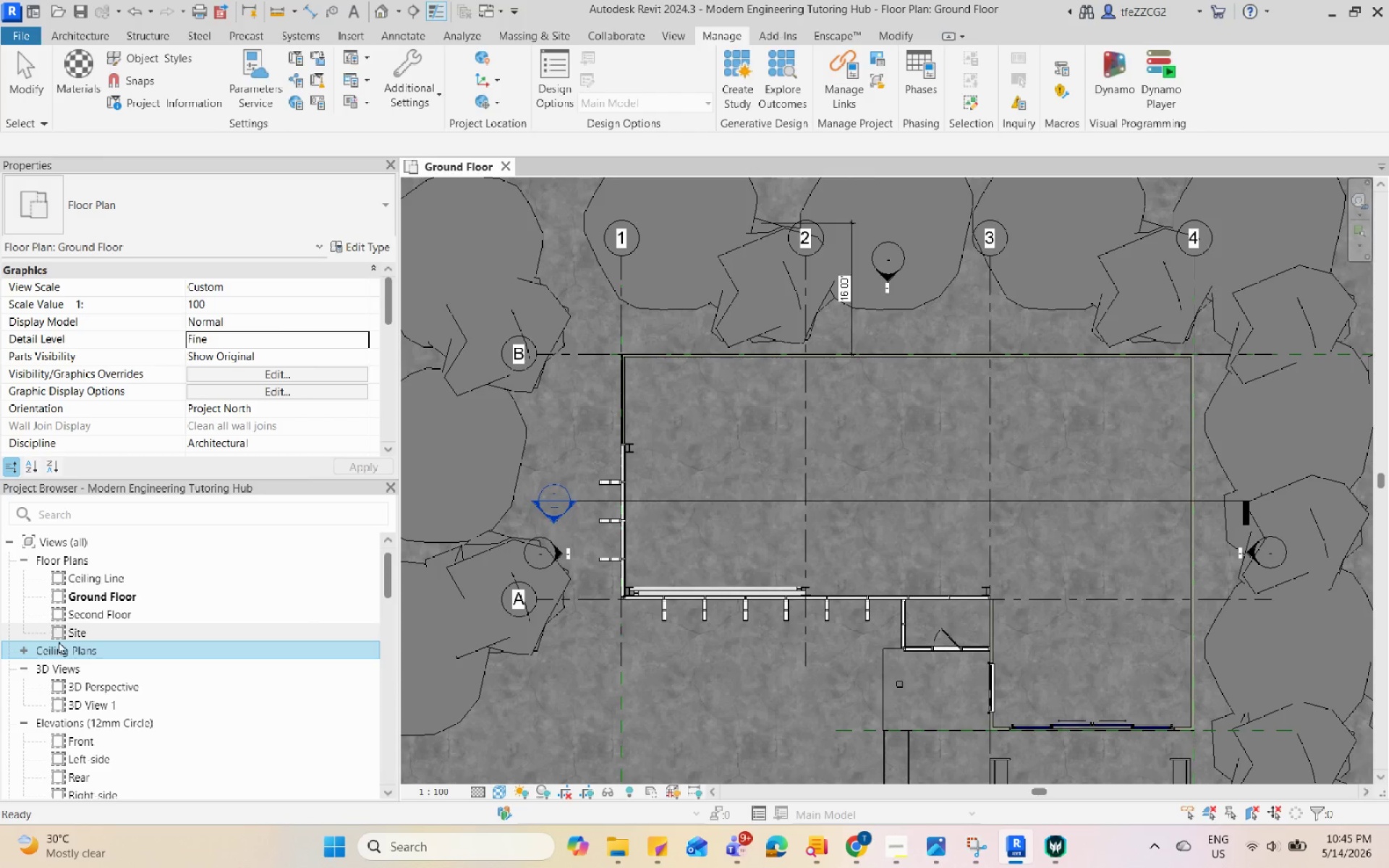 
scroll: coordinate [98, 667], scroll_direction: down, amount: 1.0
 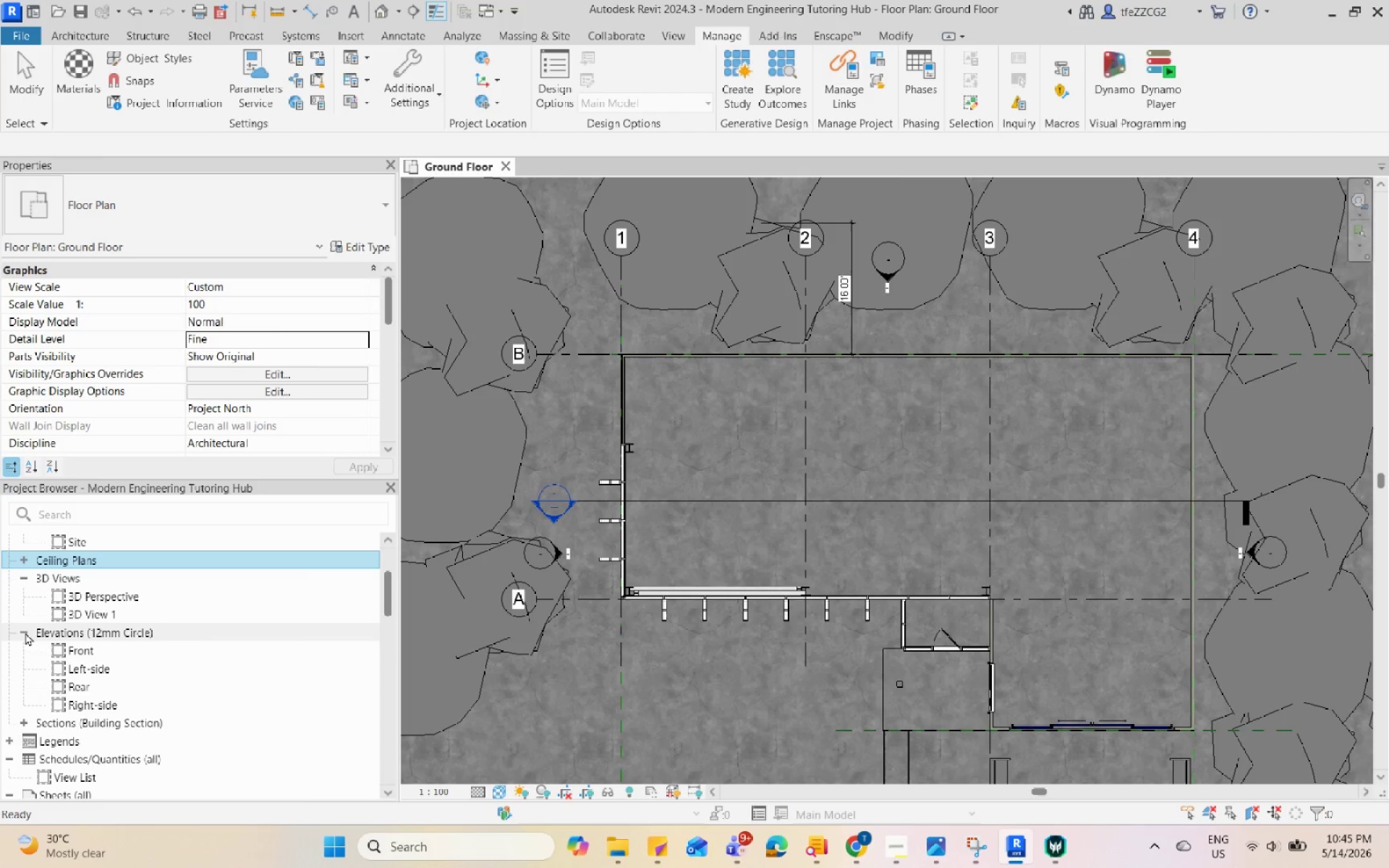 
left_click([25, 632])
 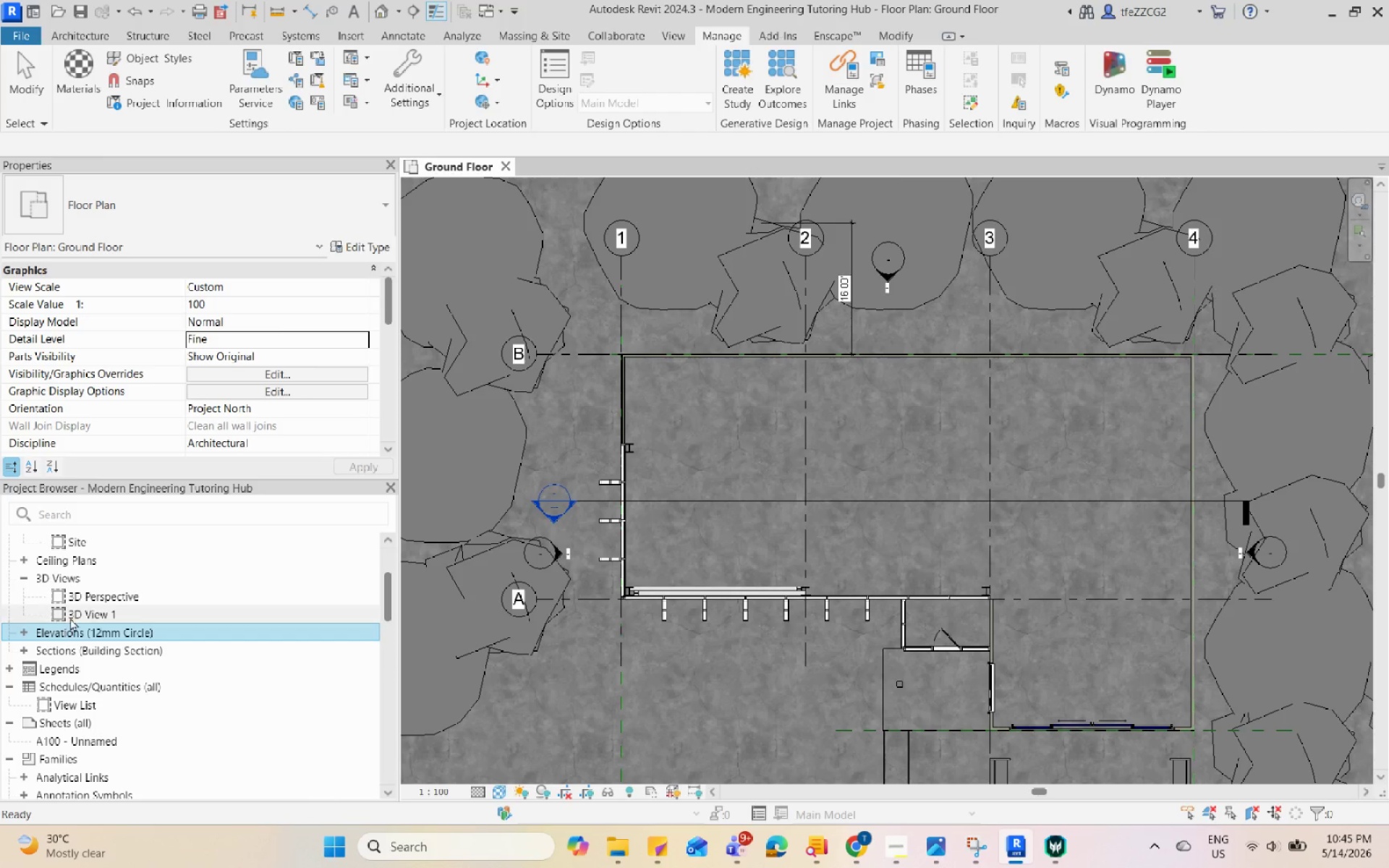 
double_click([80, 612])
 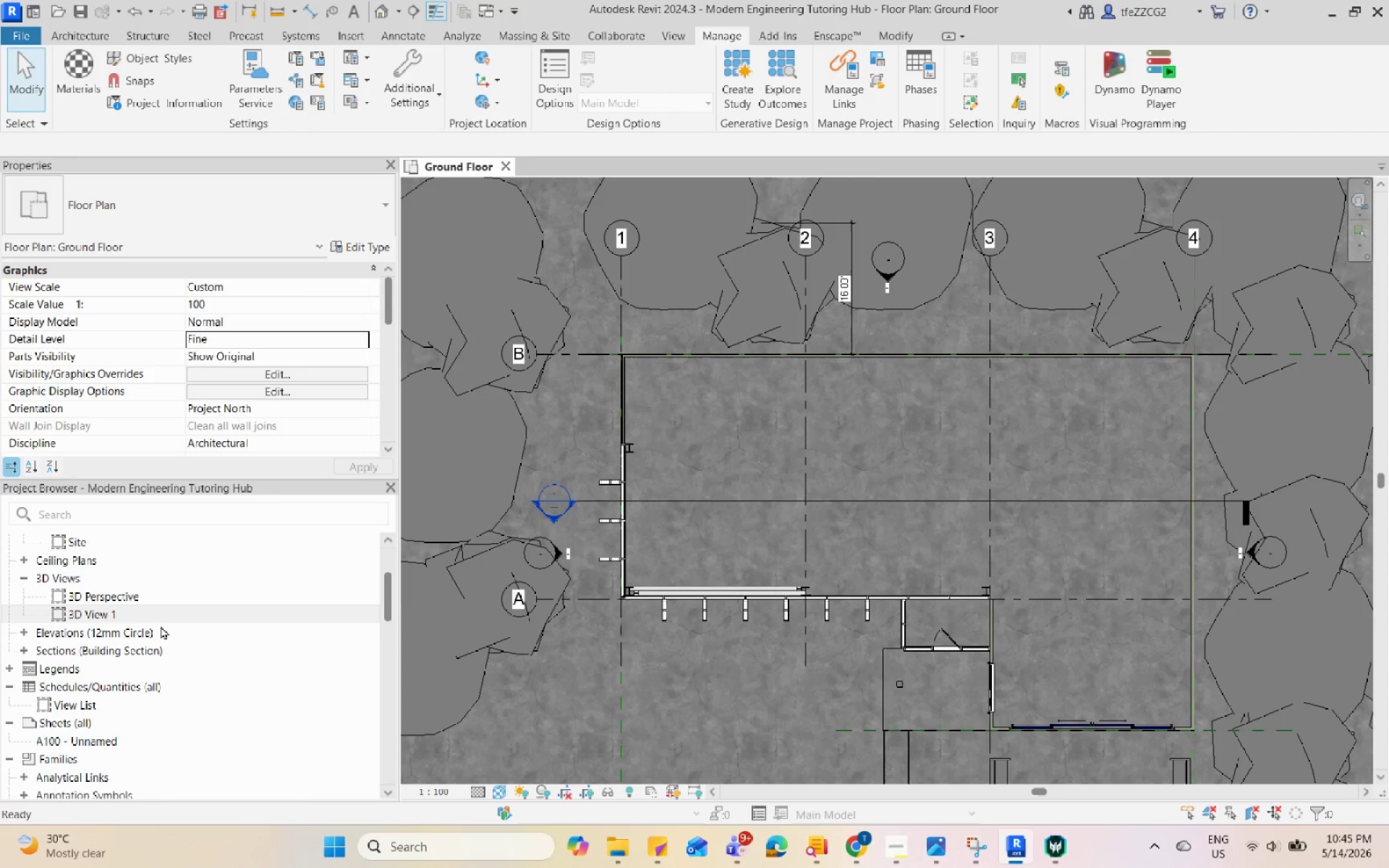 
double_click([126, 595])
 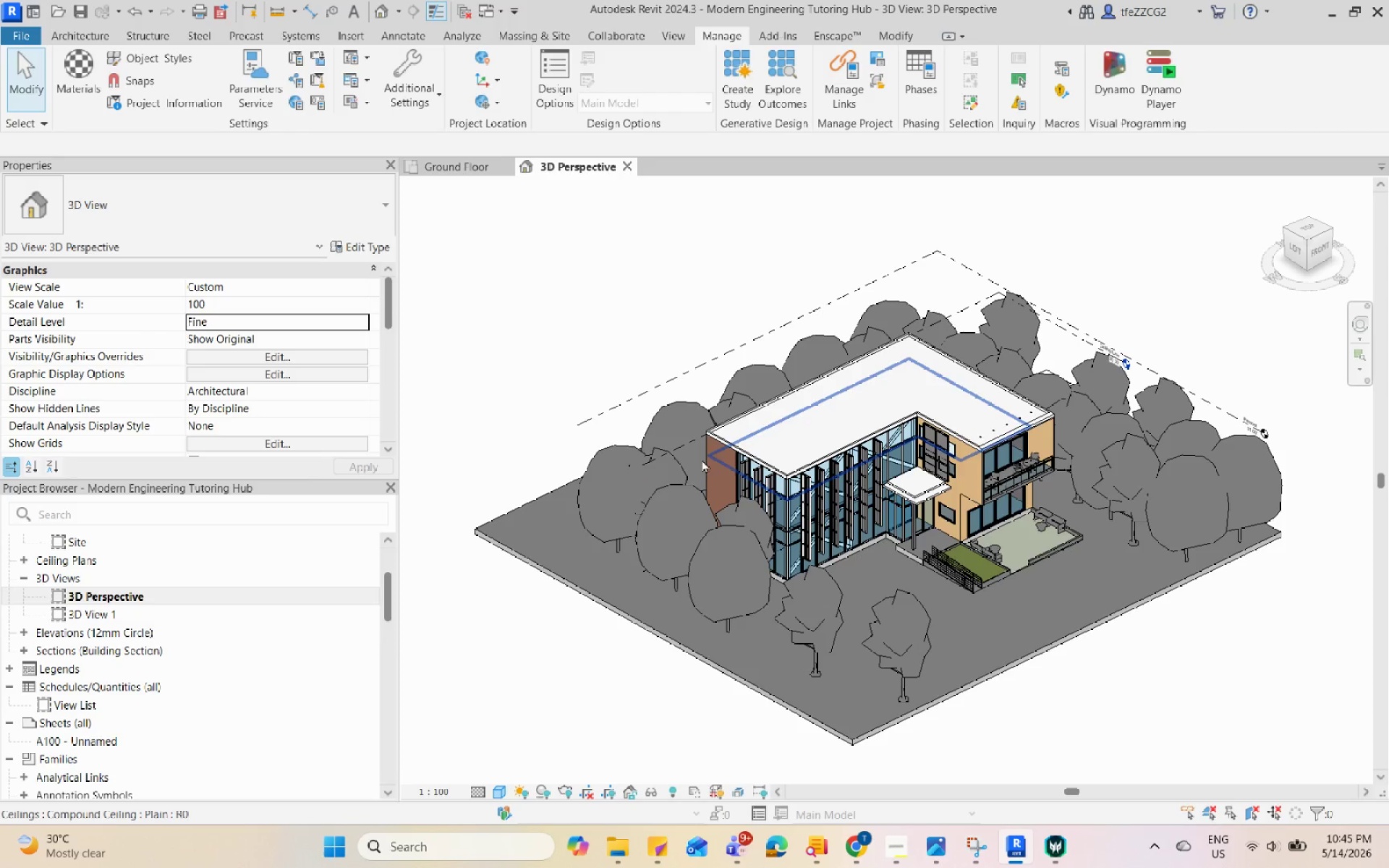 
hold_key(key=ShiftLeft, duration=0.67)
 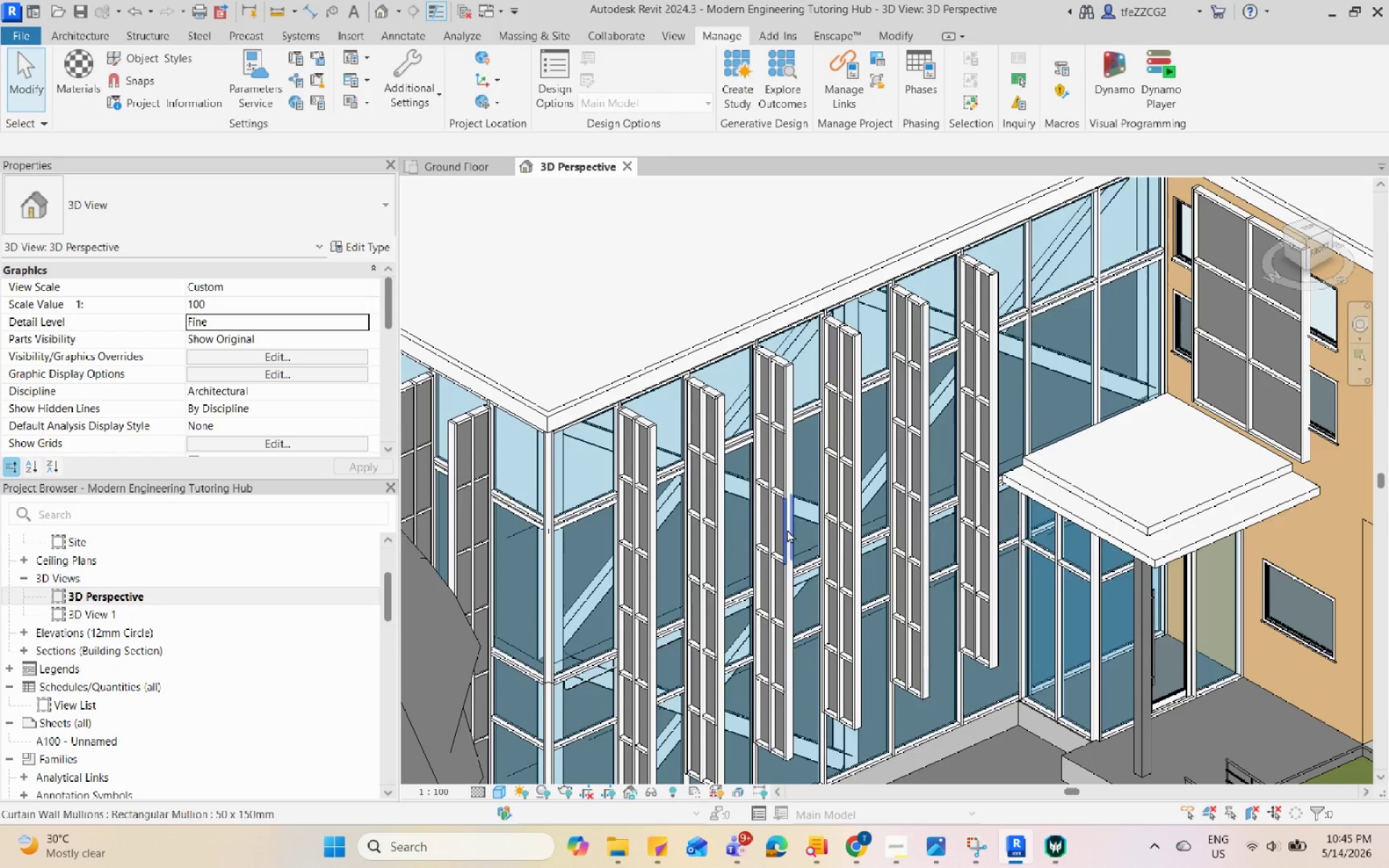 
scroll: coordinate [781, 462], scroll_direction: up, amount: 4.0
 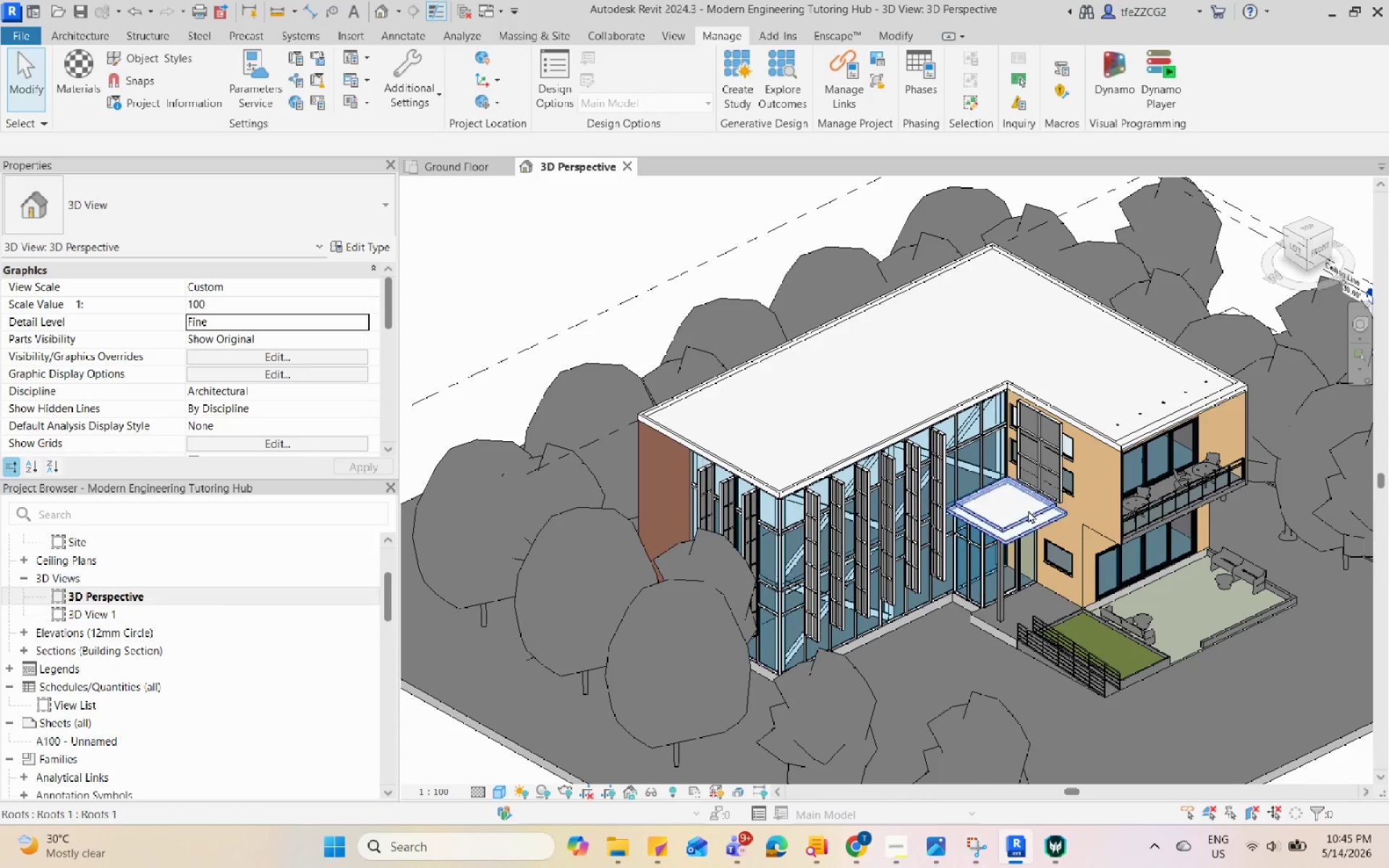 
double_click([1018, 520])
 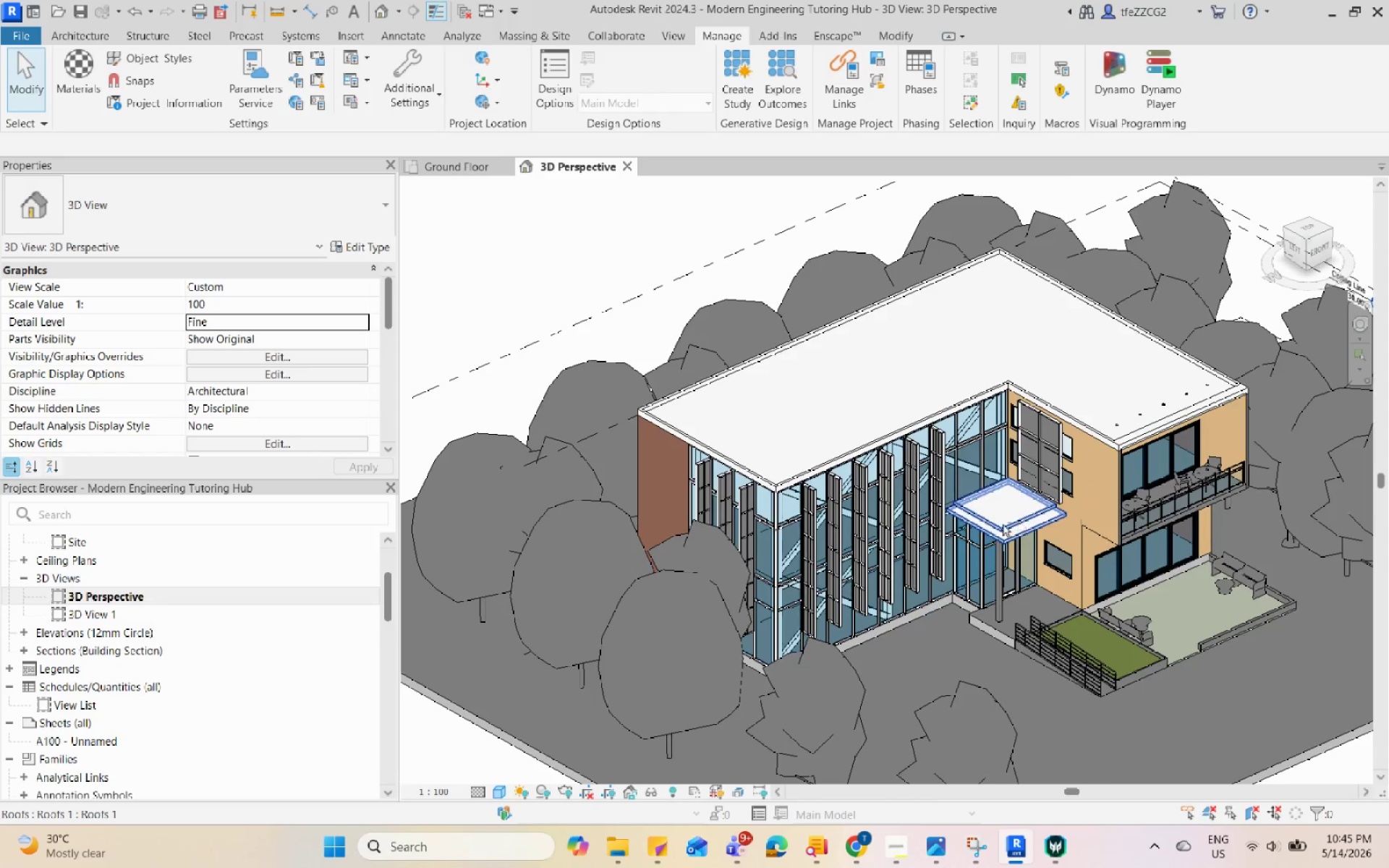 
scroll: coordinate [1024, 409], scroll_direction: up, amount: 4.0
 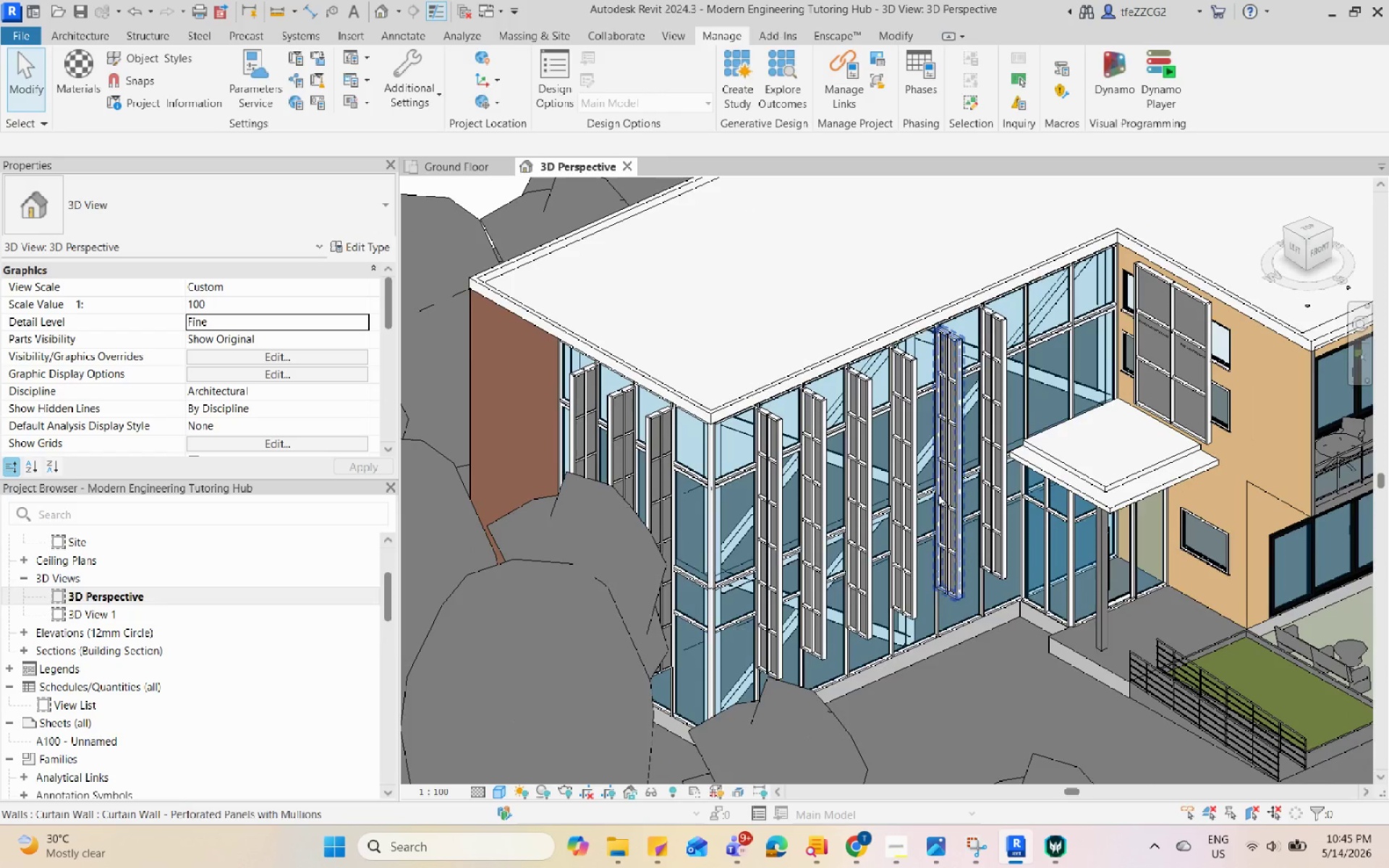 
scroll: coordinate [900, 530], scroll_direction: down, amount: 6.0
 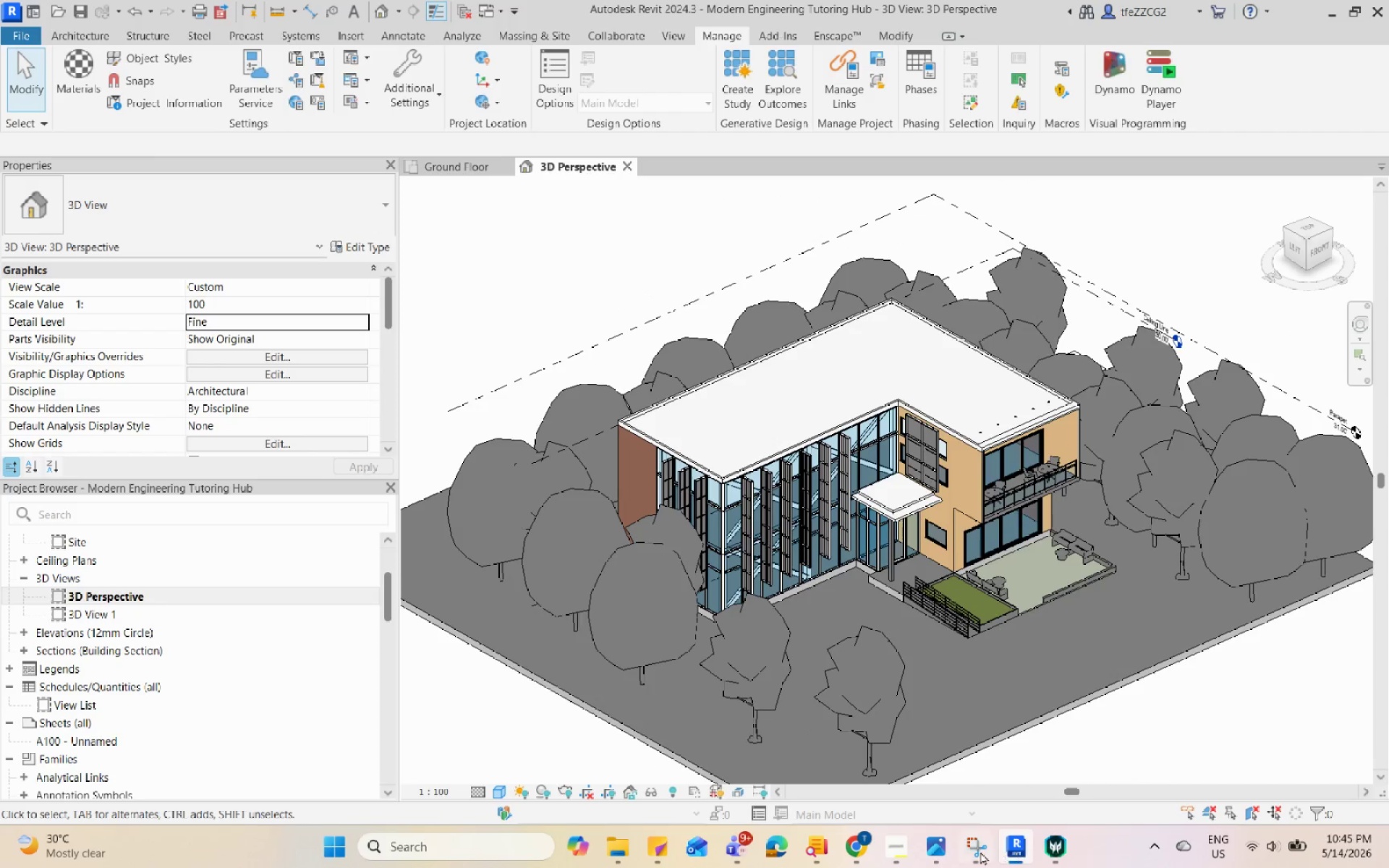 
left_click([942, 853])
 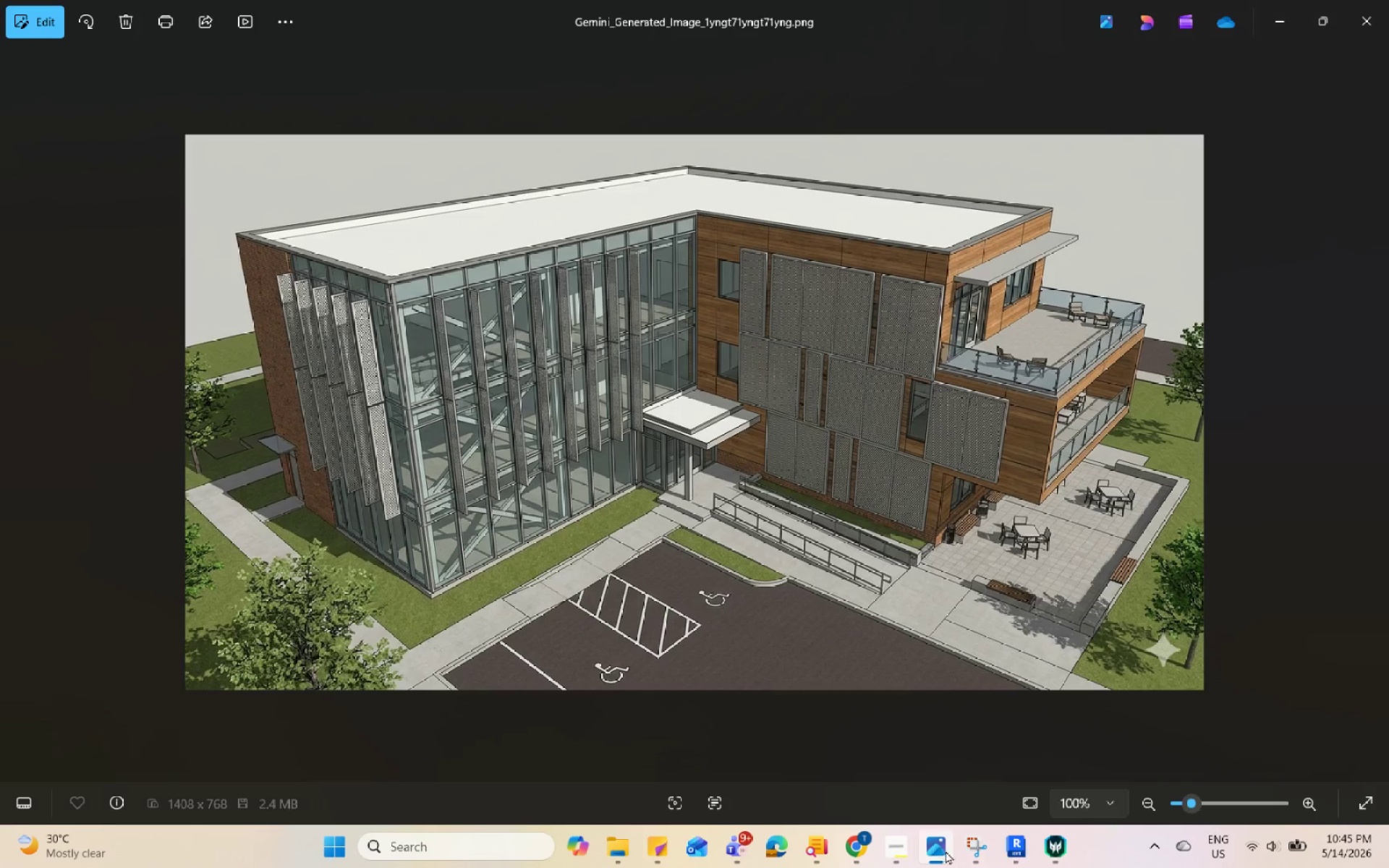 
left_click([967, 849])
 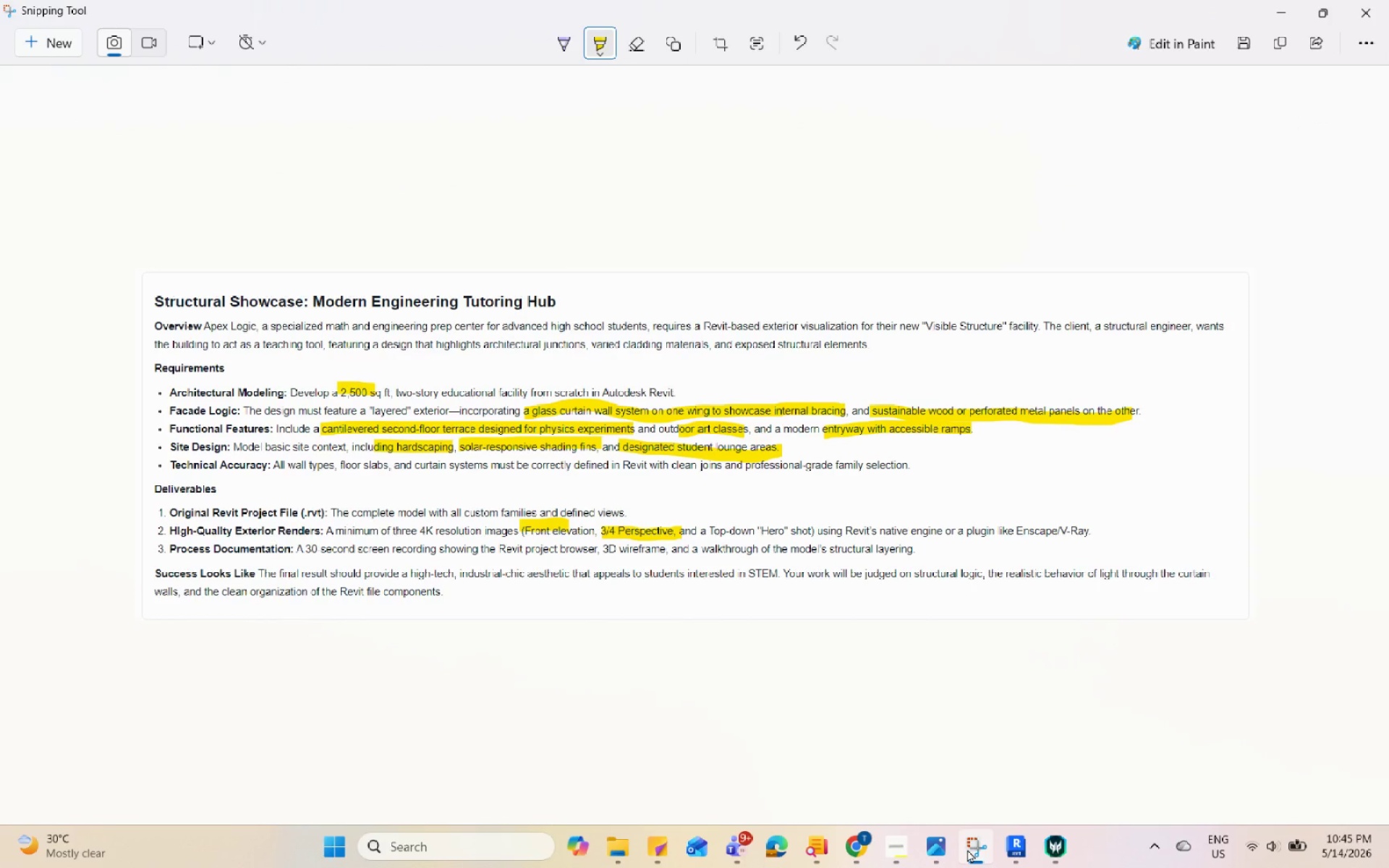 
left_click([967, 849])
 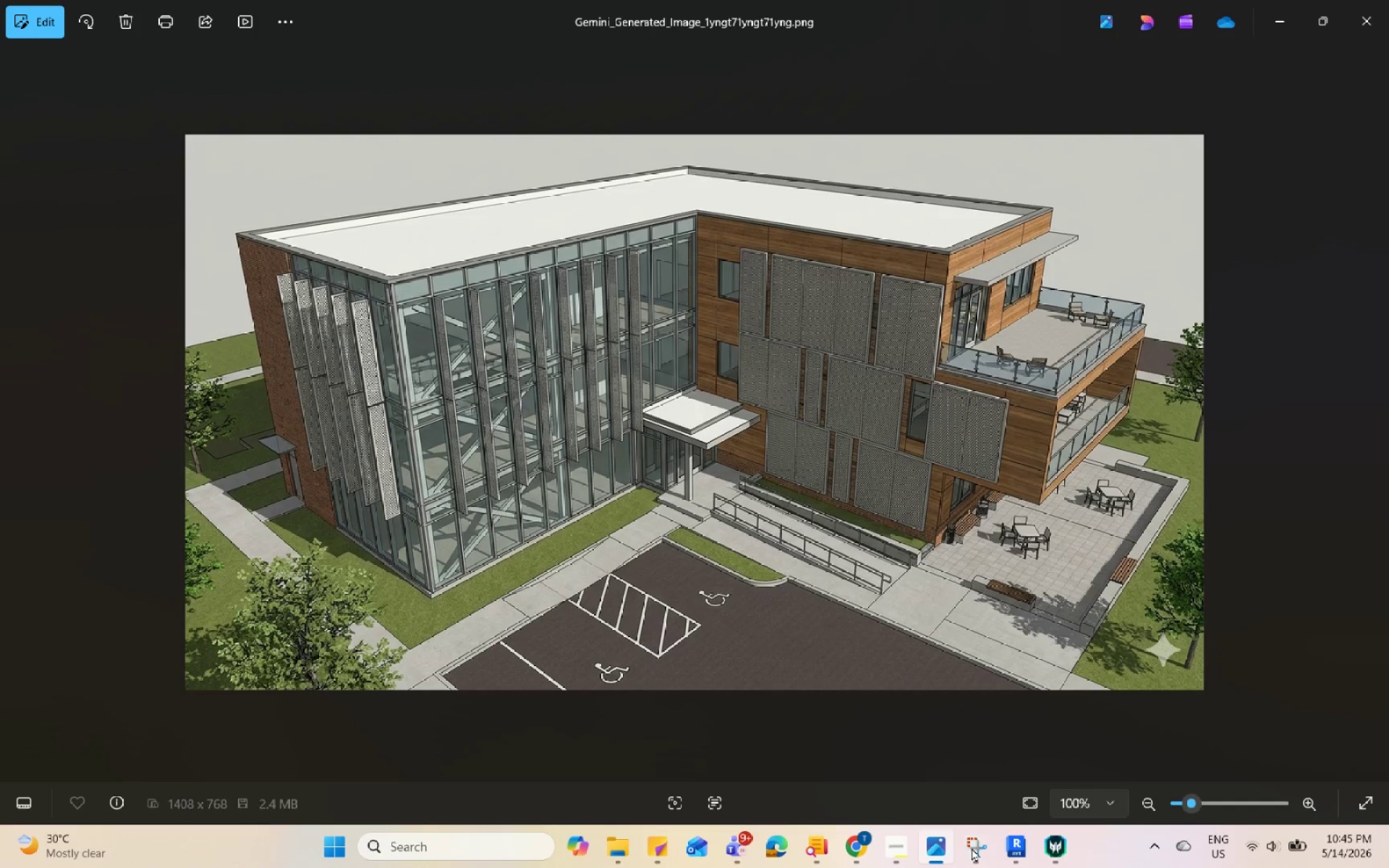 
left_click([1007, 845])
 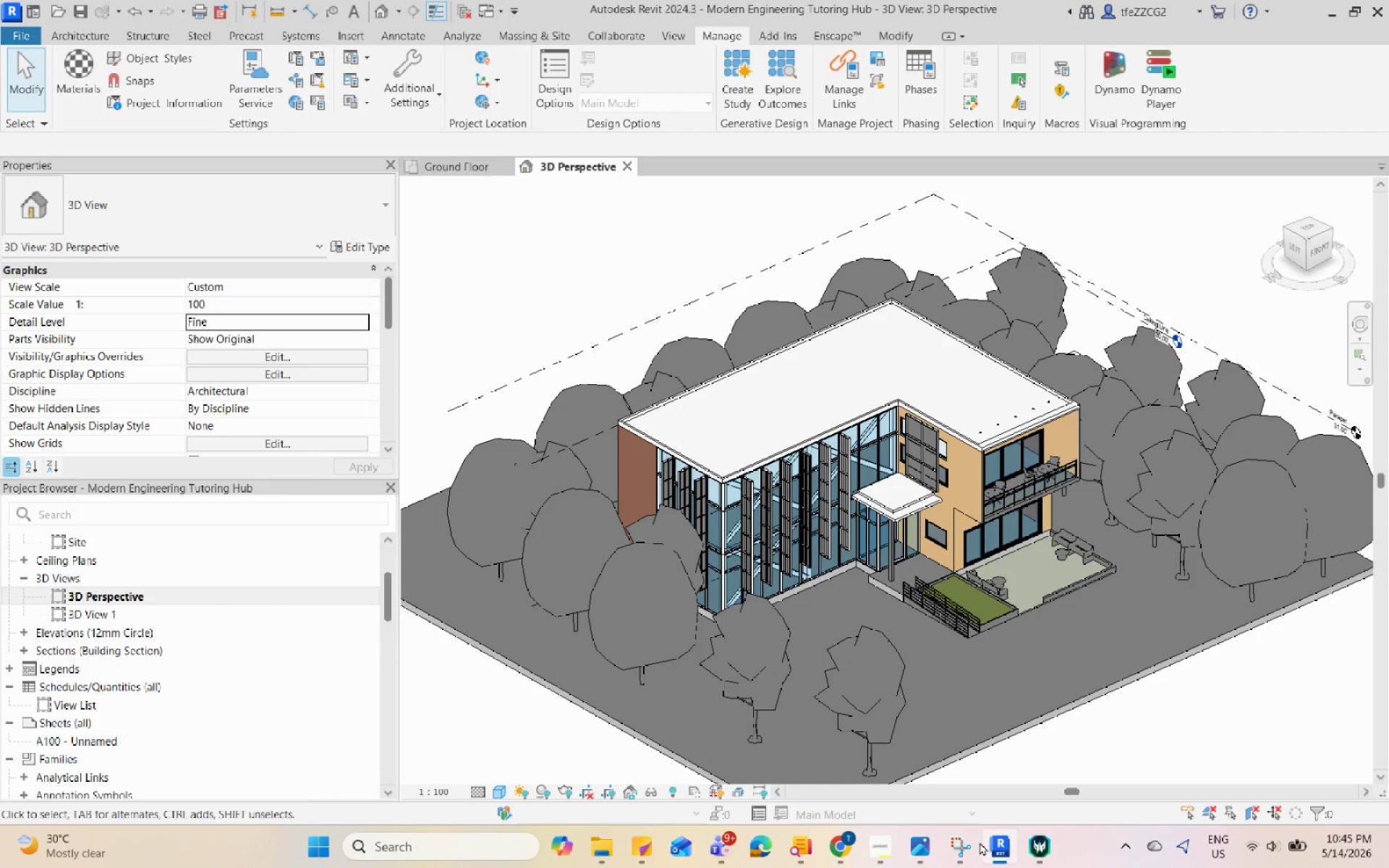 
scroll: coordinate [258, 628], scroll_direction: up, amount: 10.0
 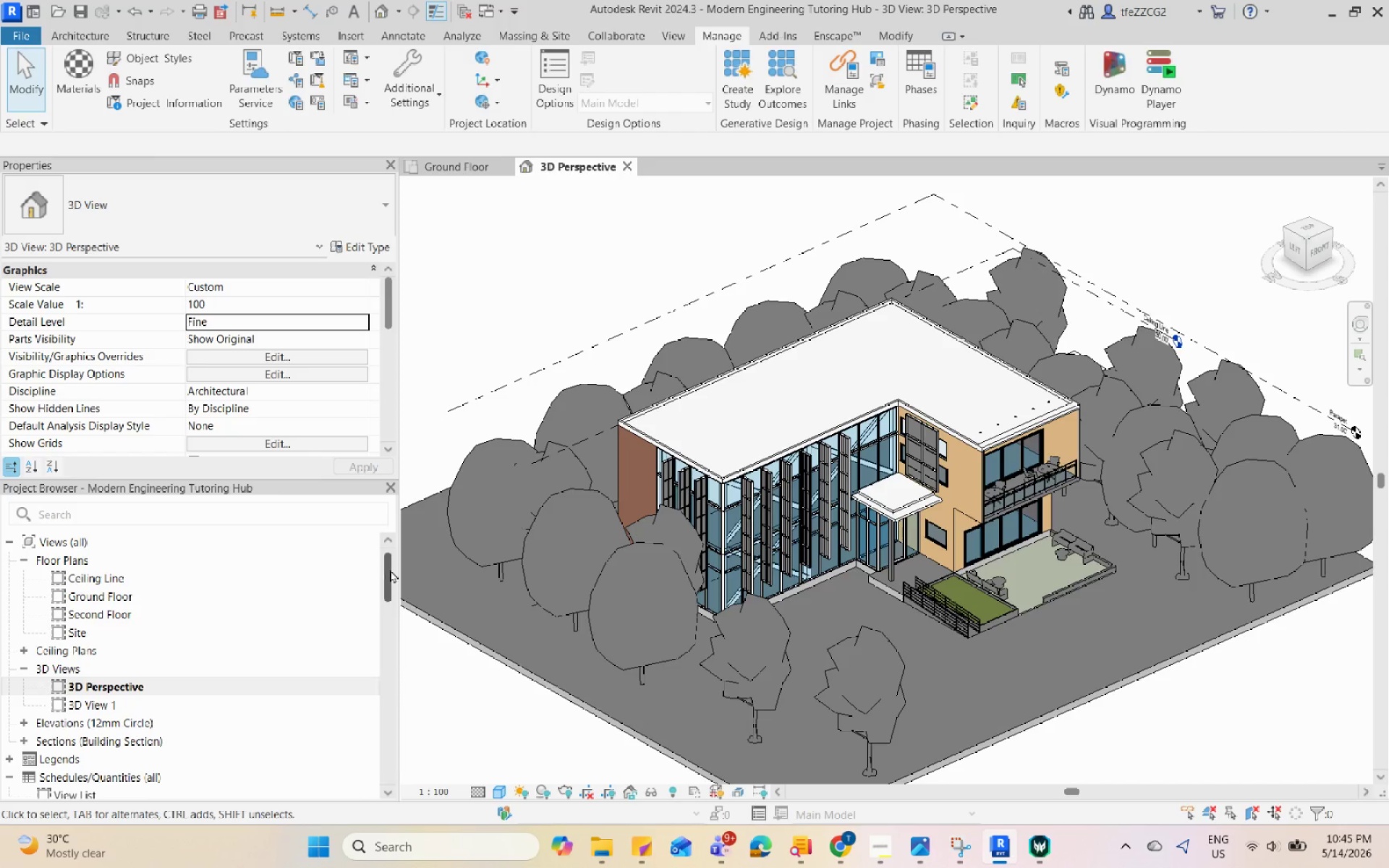 
left_click_drag(start_coordinate=[390, 569], to_coordinate=[378, 599])
 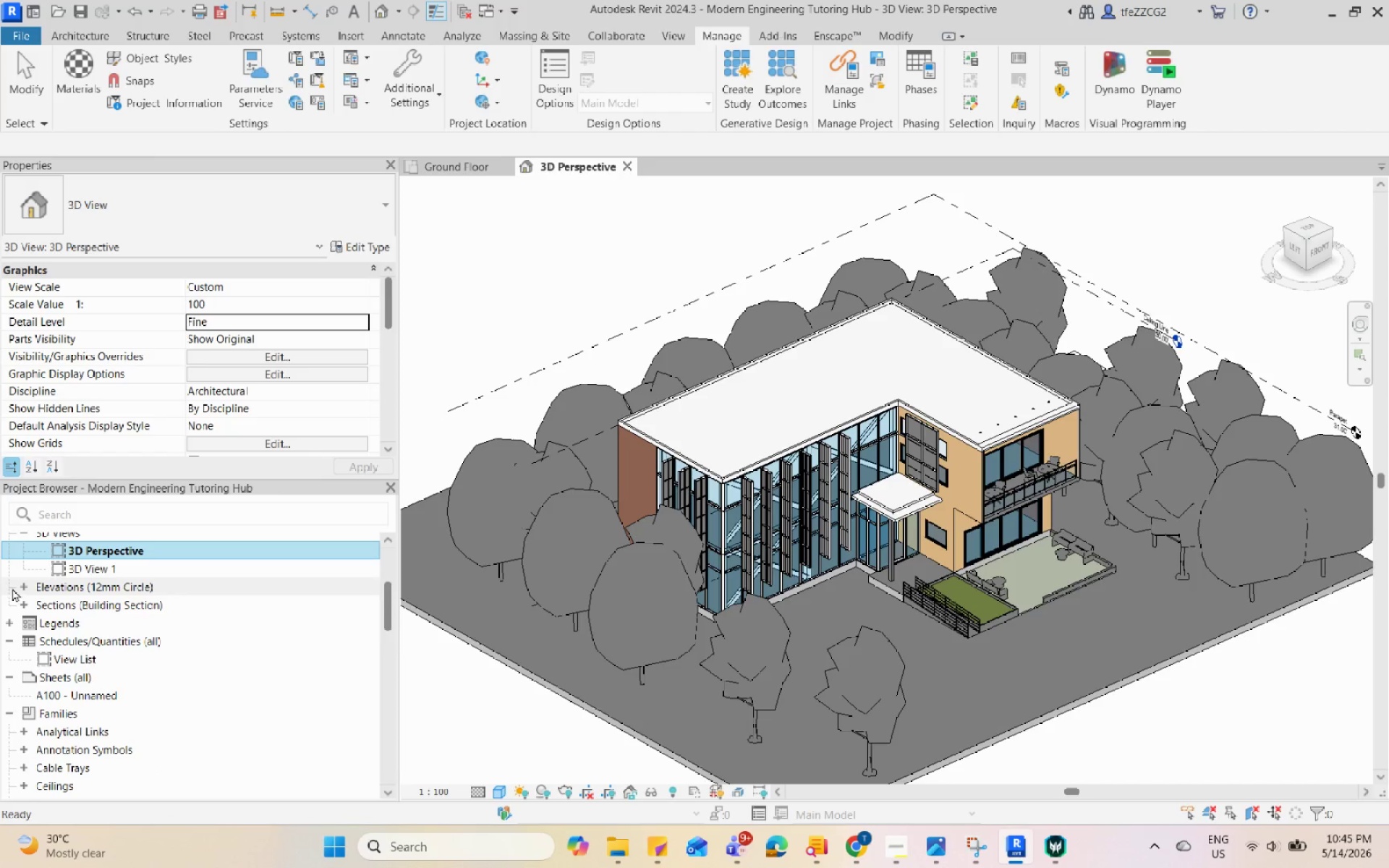 
left_click([24, 584])
 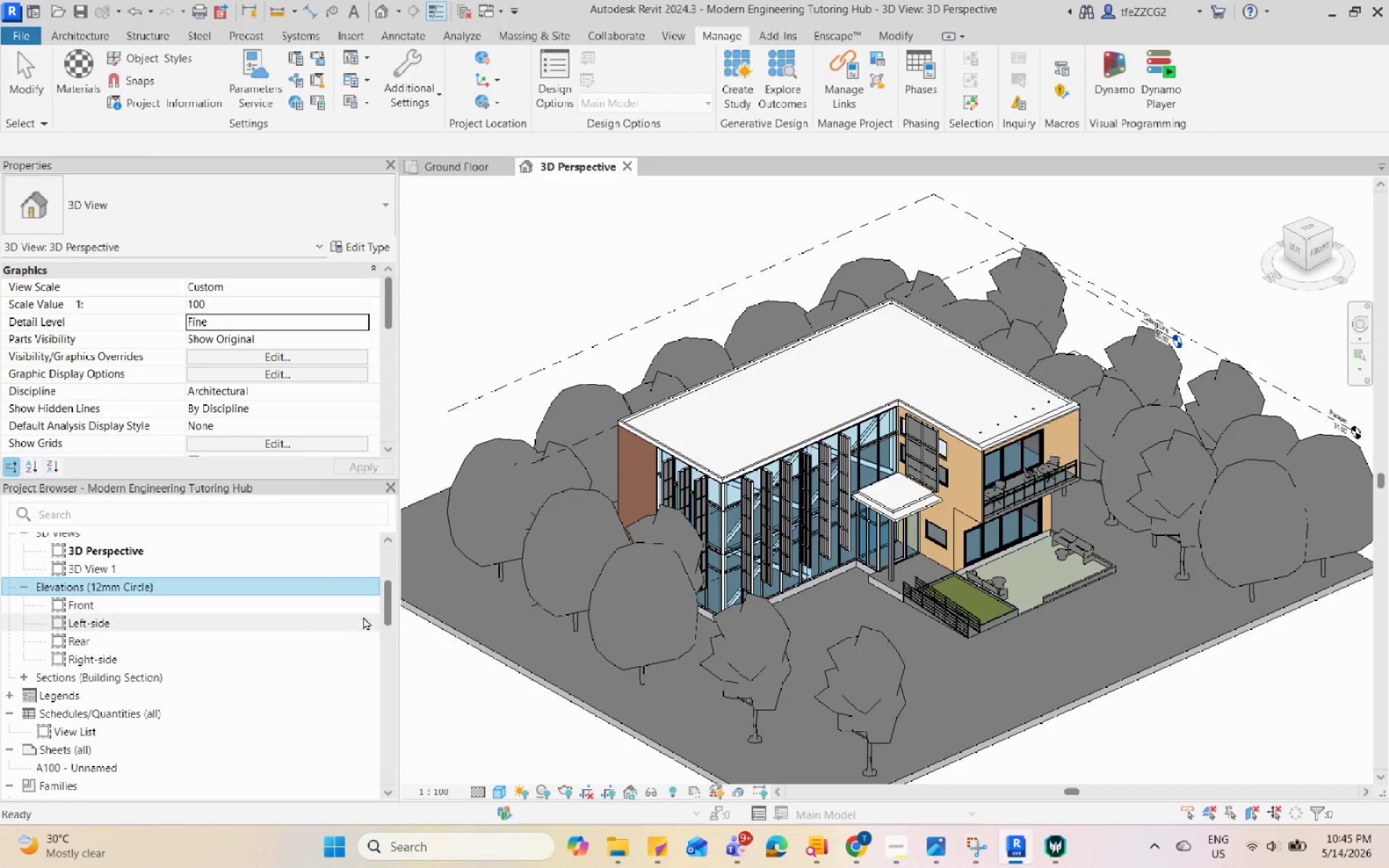 
left_click_drag(start_coordinate=[391, 605], to_coordinate=[386, 657])
 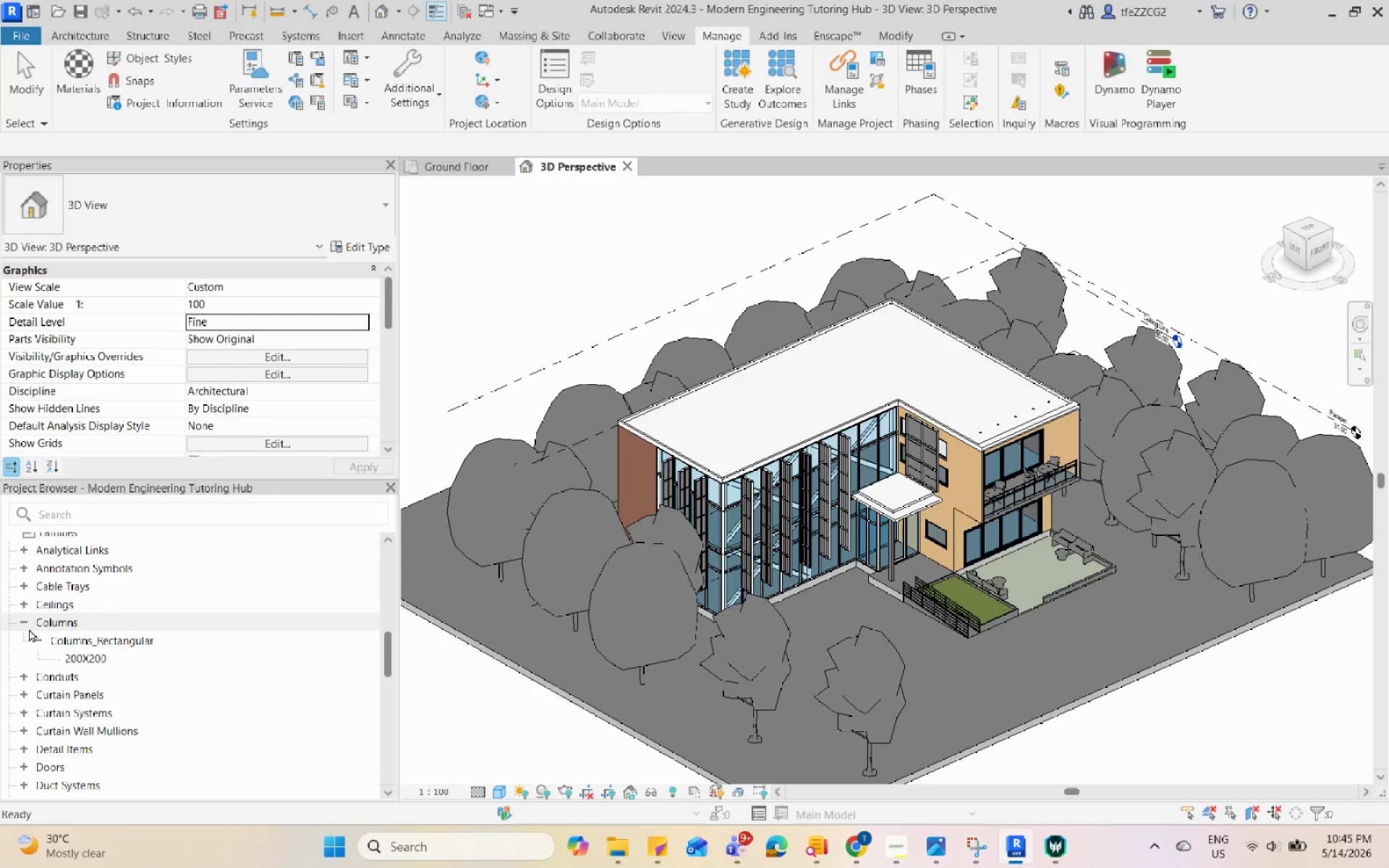 
left_click([25, 622])
 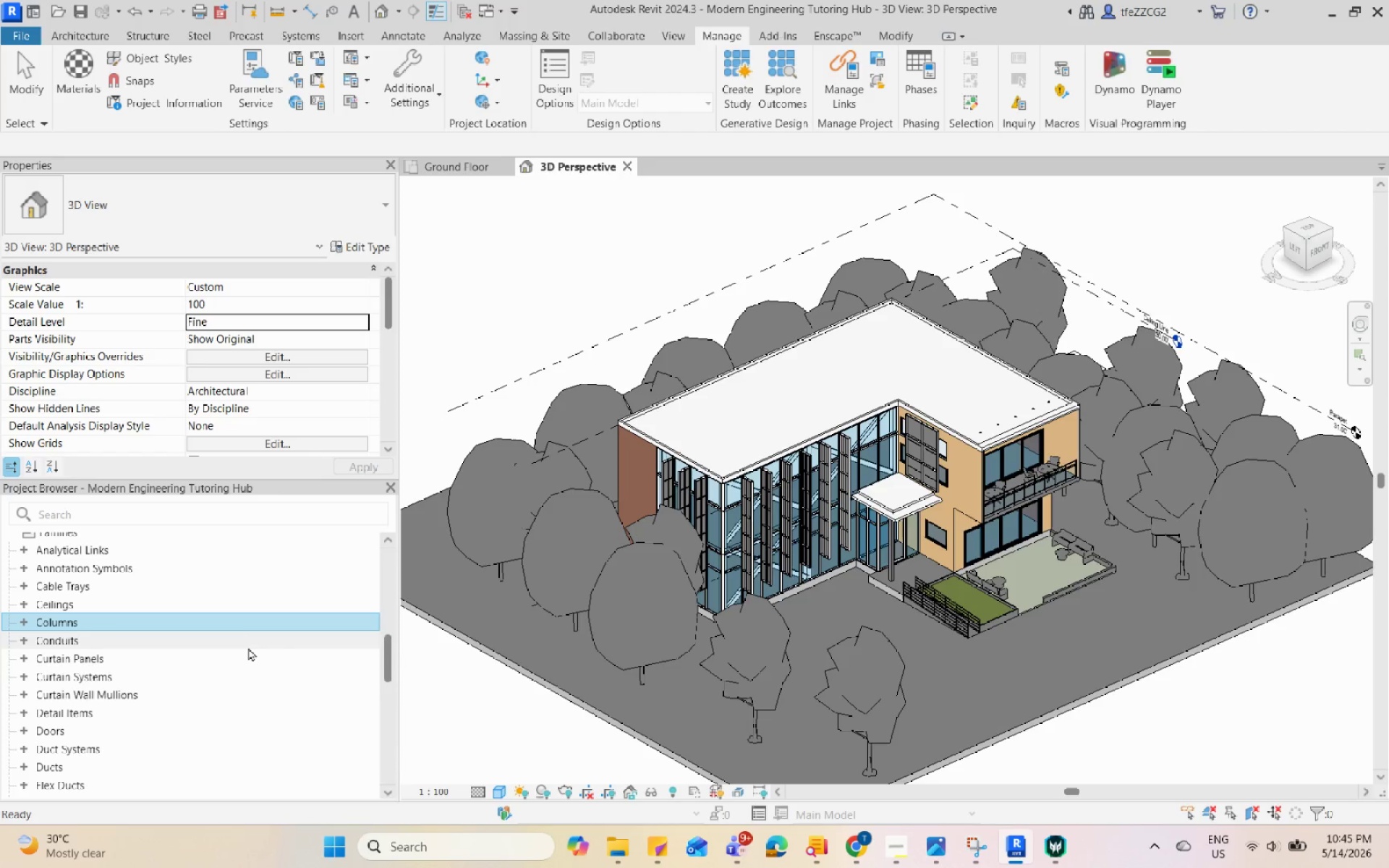 
scroll: coordinate [266, 684], scroll_direction: down, amount: 9.0
 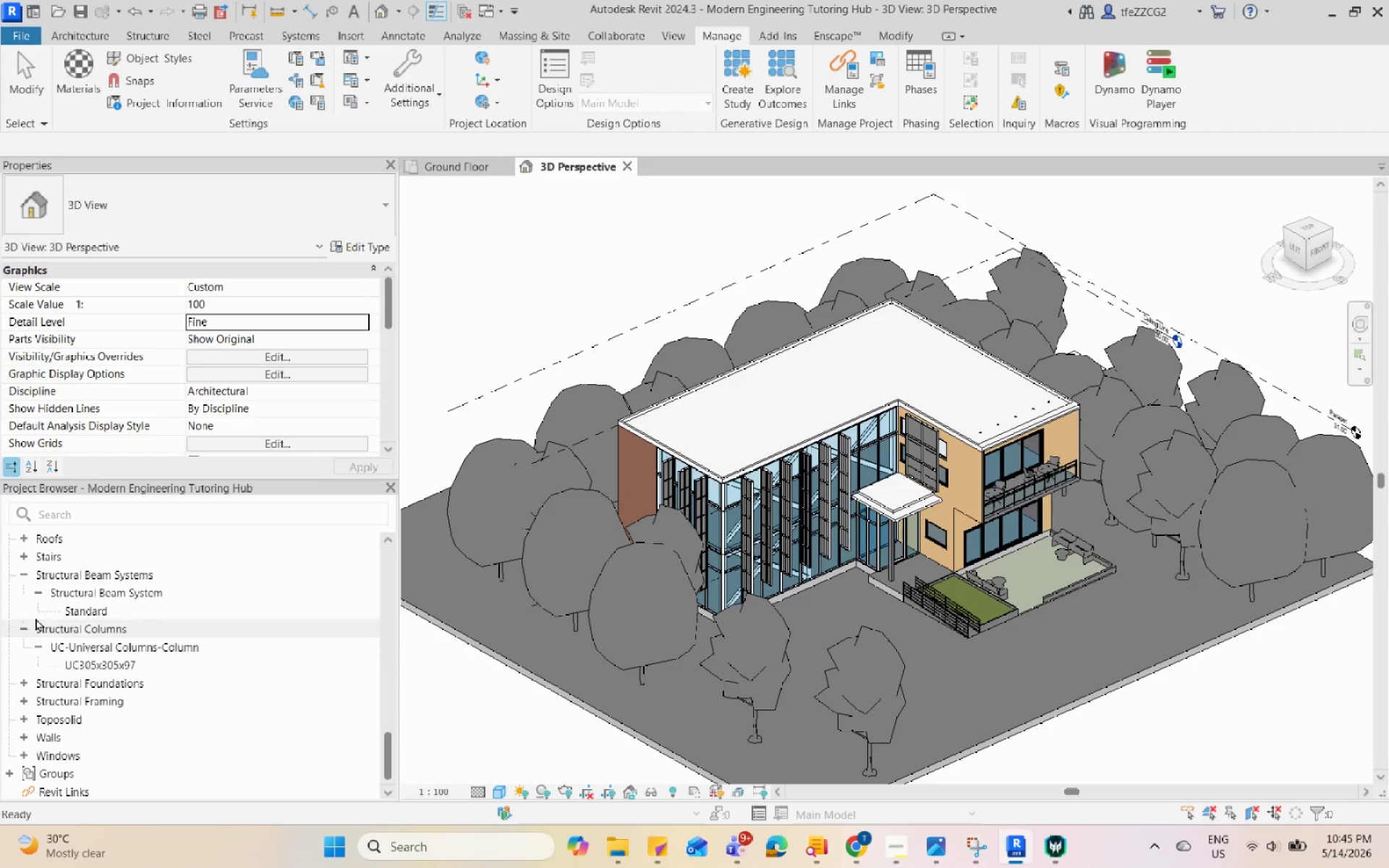 
left_click([23, 629])
 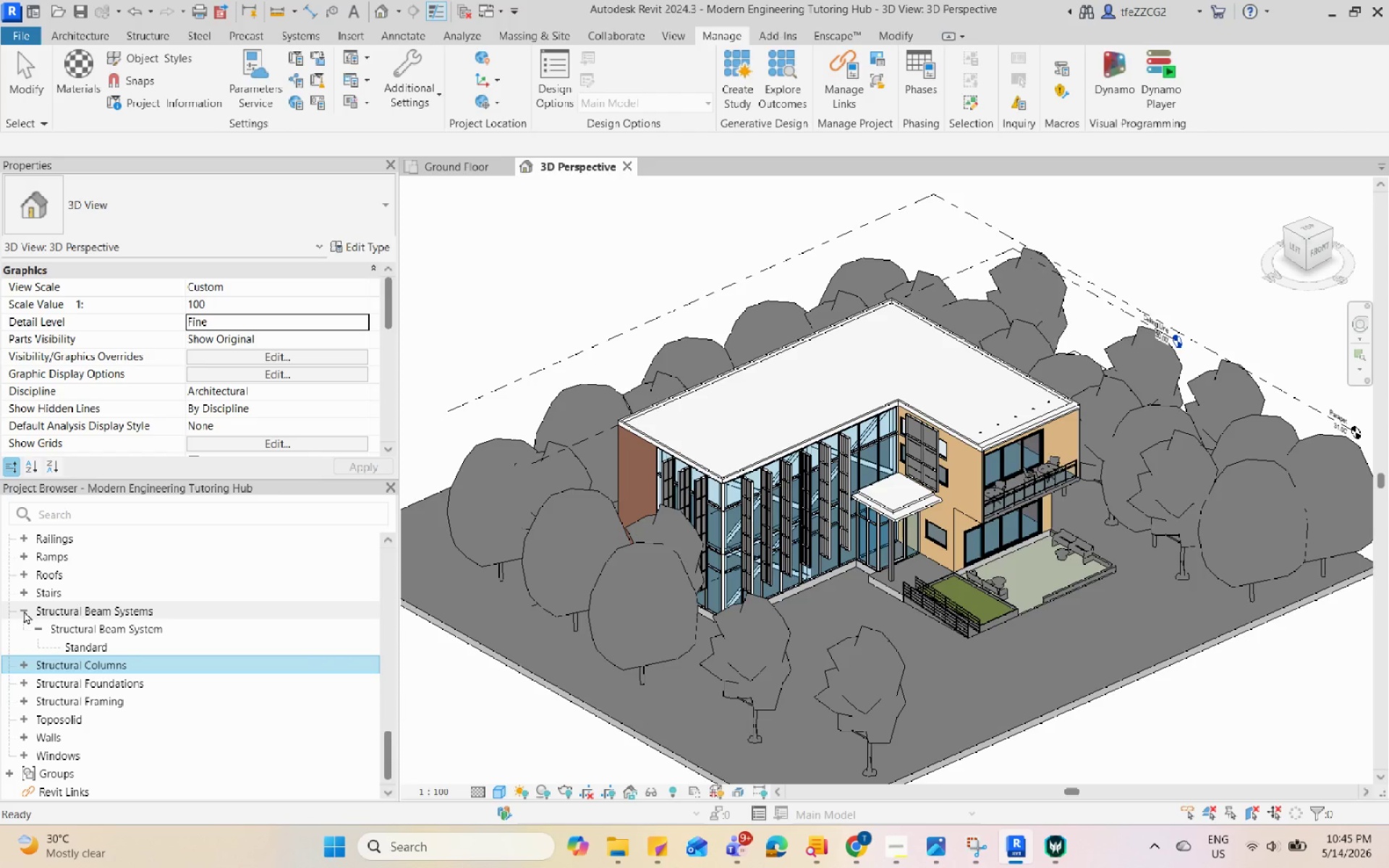 
left_click([23, 608])
 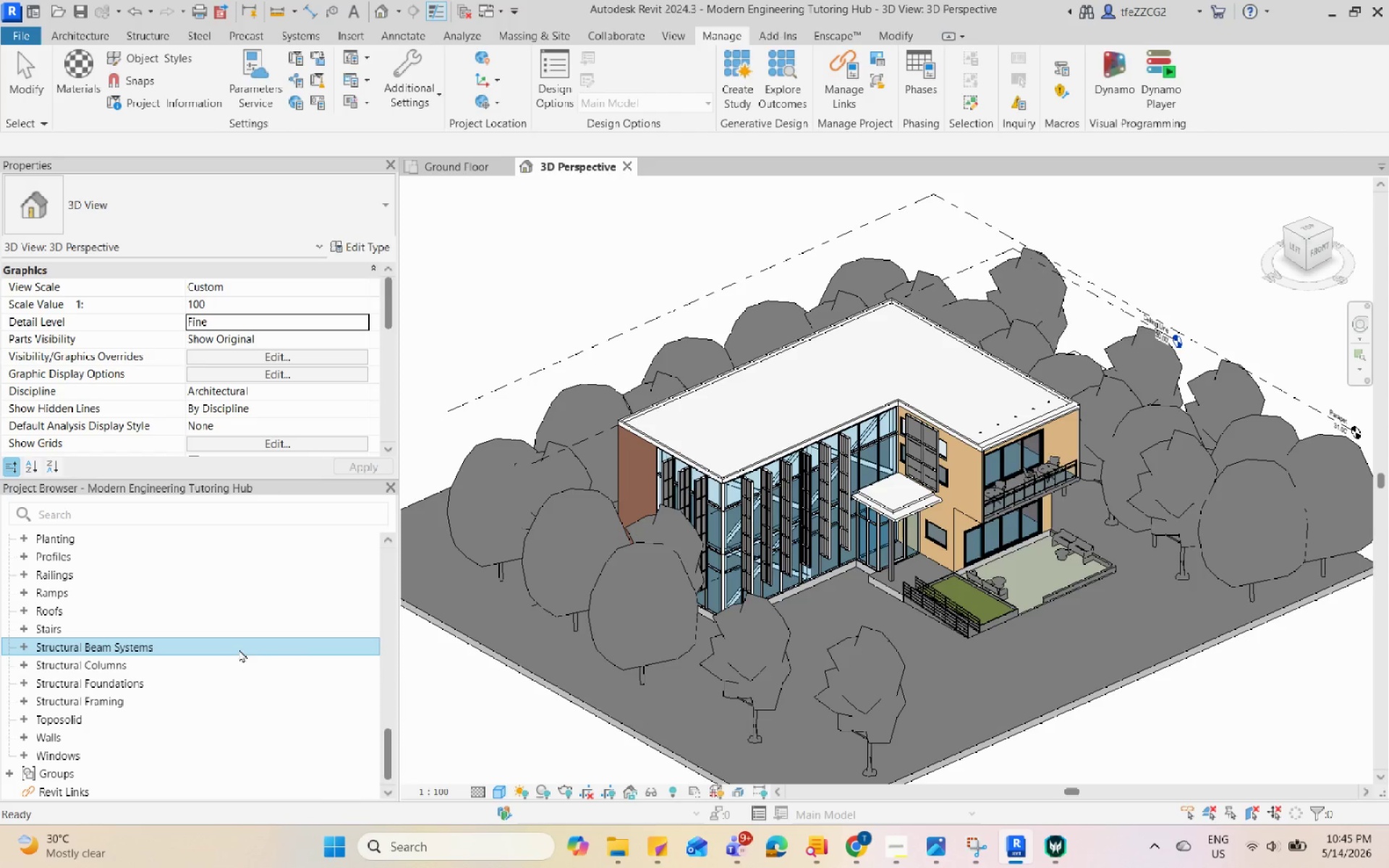 
scroll: coordinate [260, 678], scroll_direction: down, amount: 4.0
 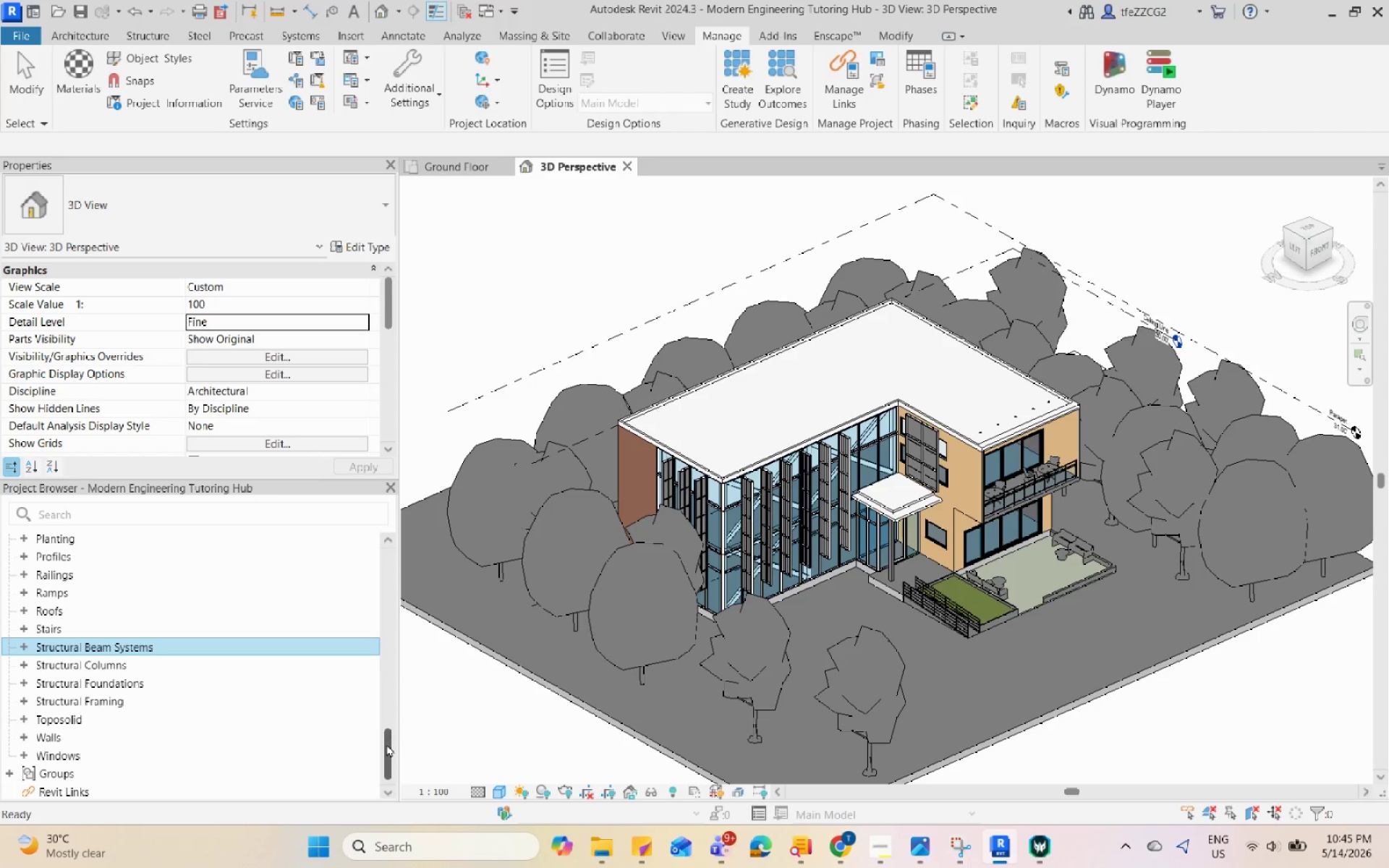 
left_click_drag(start_coordinate=[387, 744], to_coordinate=[374, 533])
 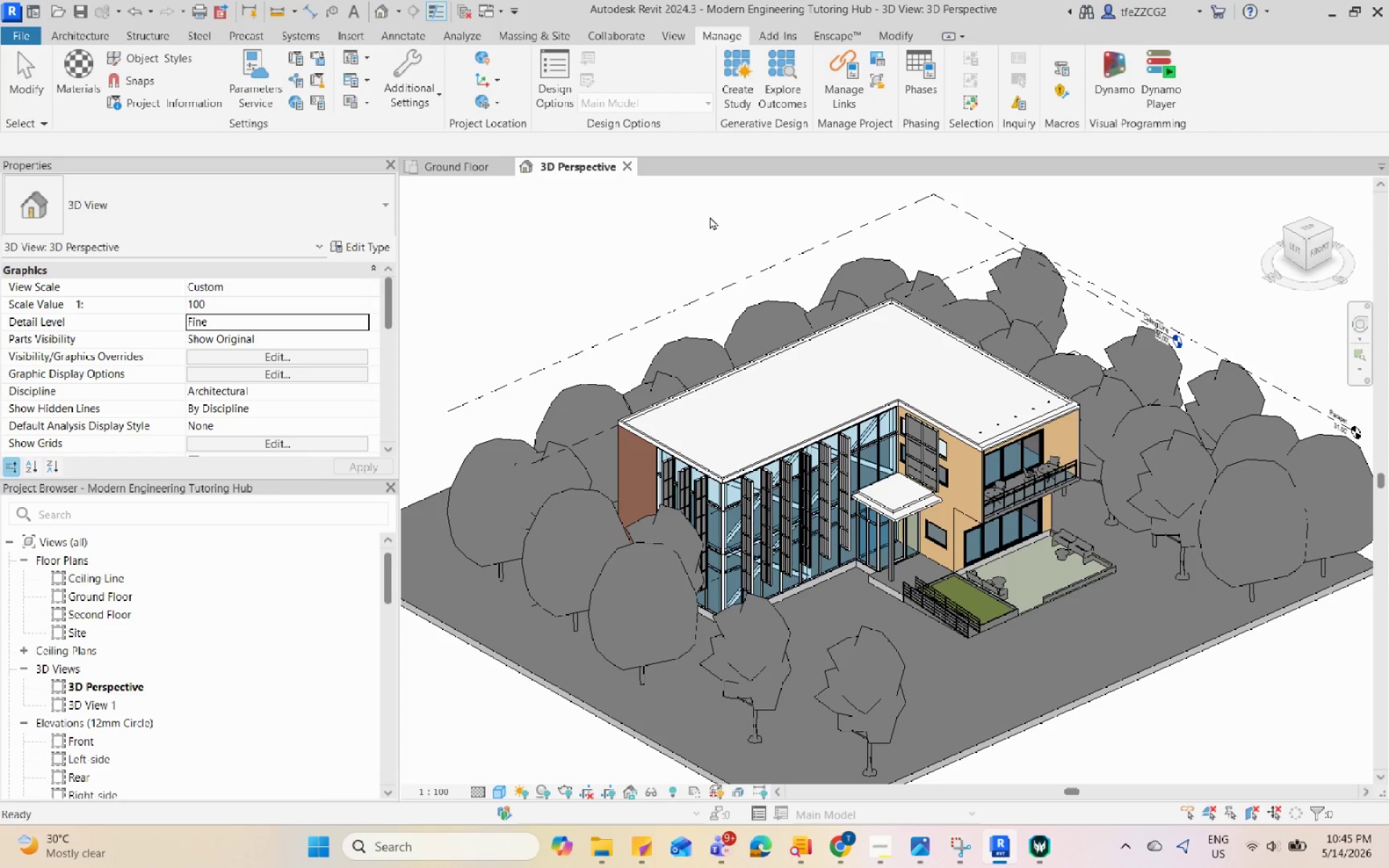 
left_click([661, 247])
 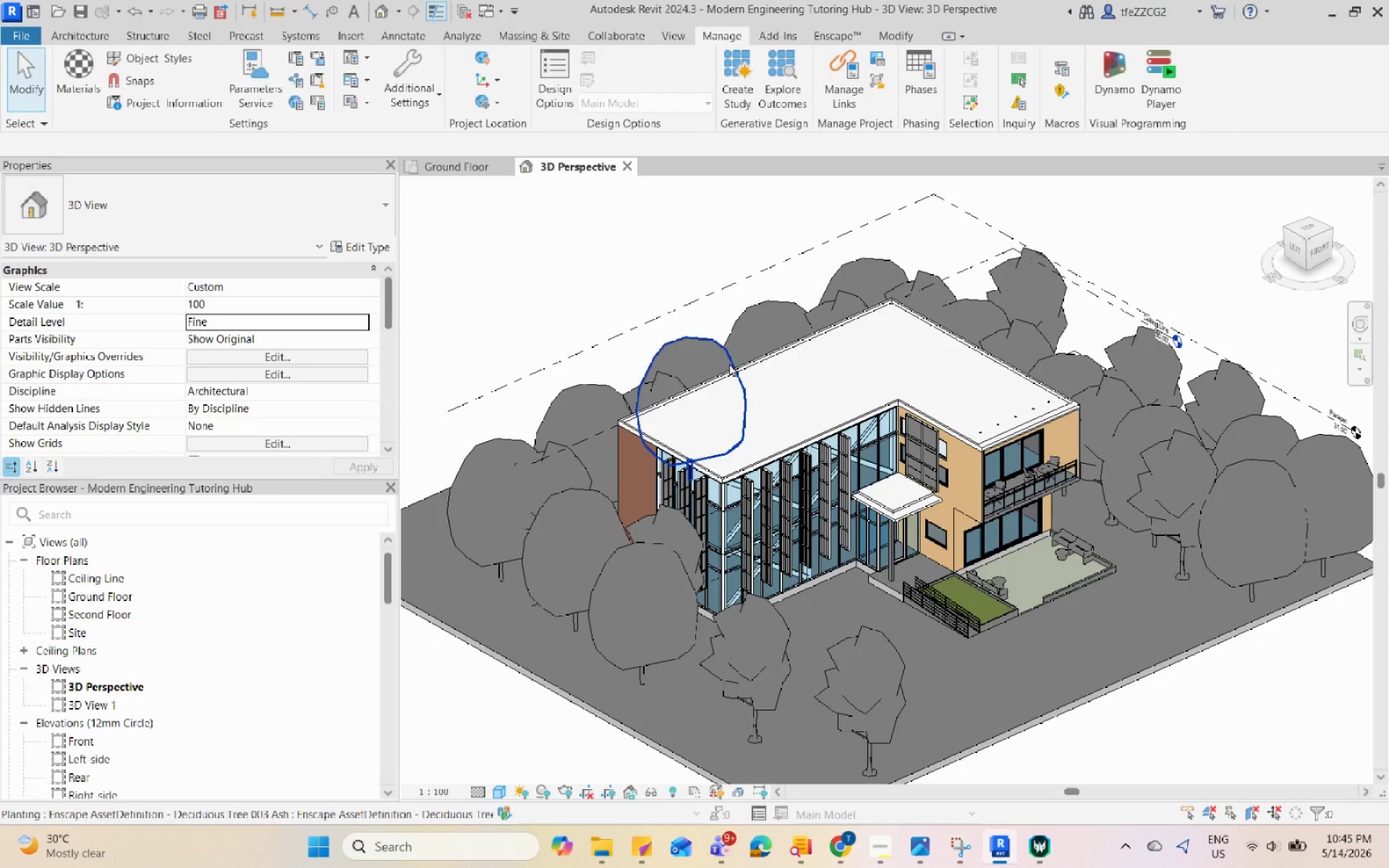 
scroll: coordinate [730, 363], scroll_direction: down, amount: 1.0
 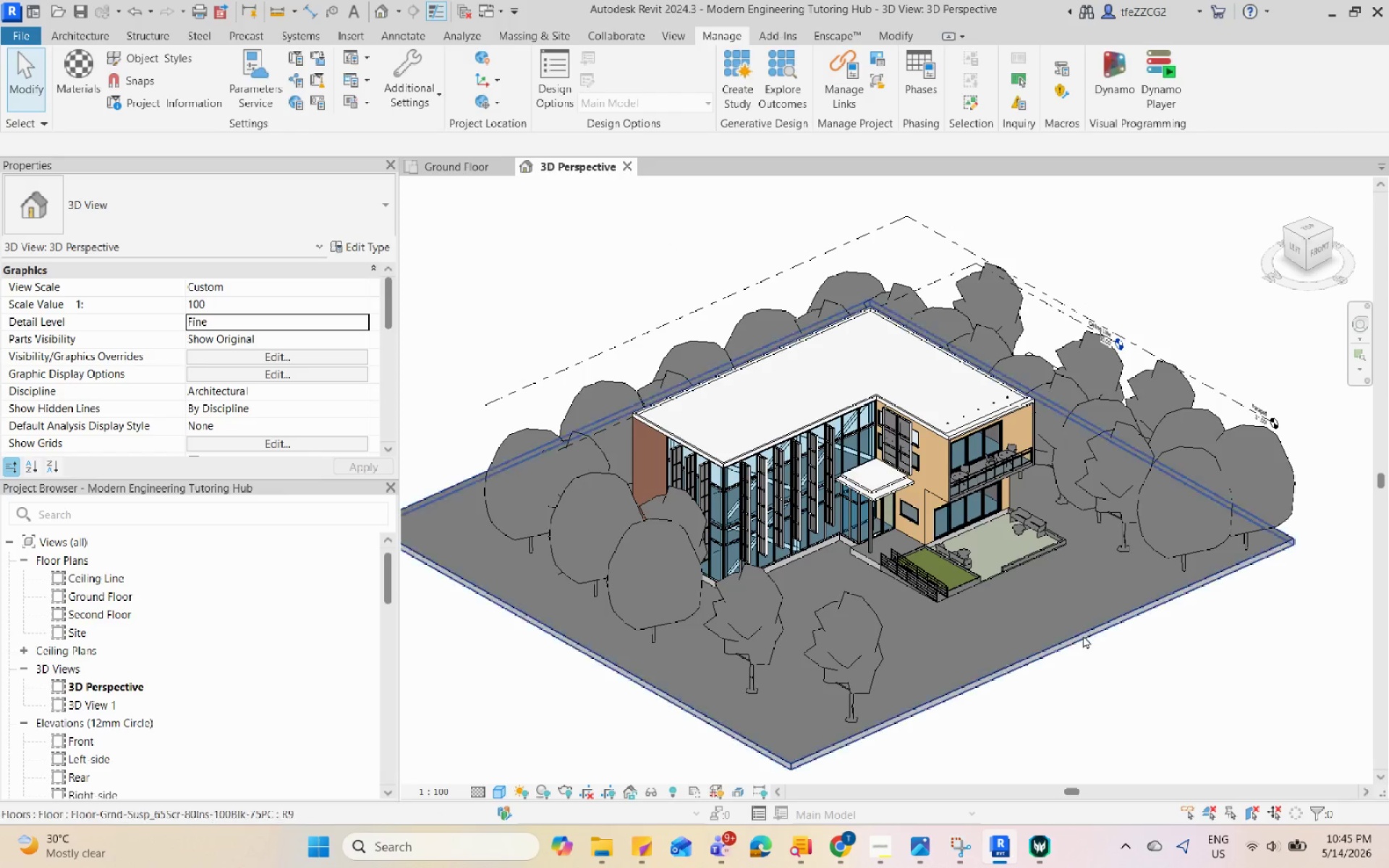 
left_click([1087, 675])
 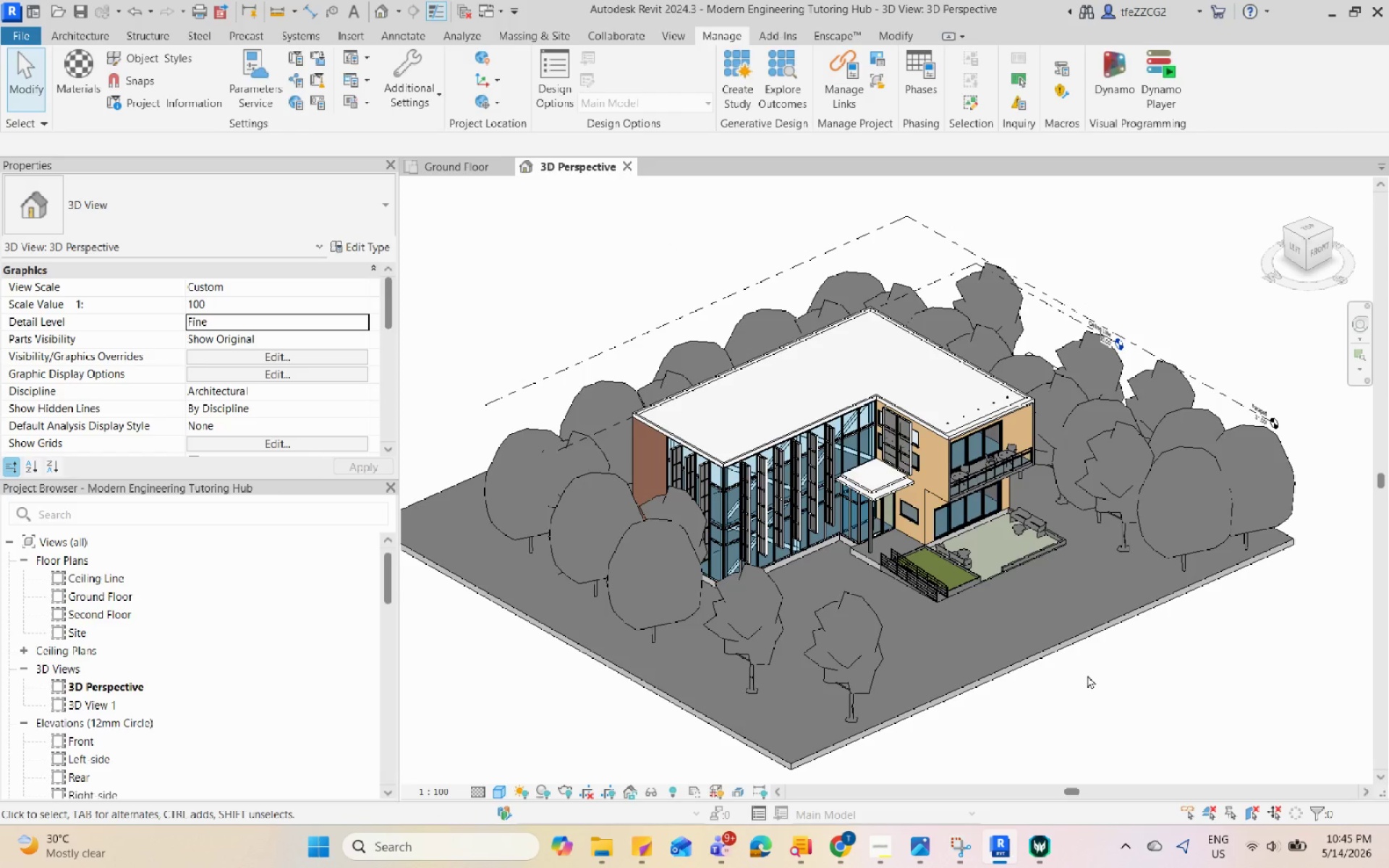 
scroll: coordinate [1087, 675], scroll_direction: up, amount: 1.0
 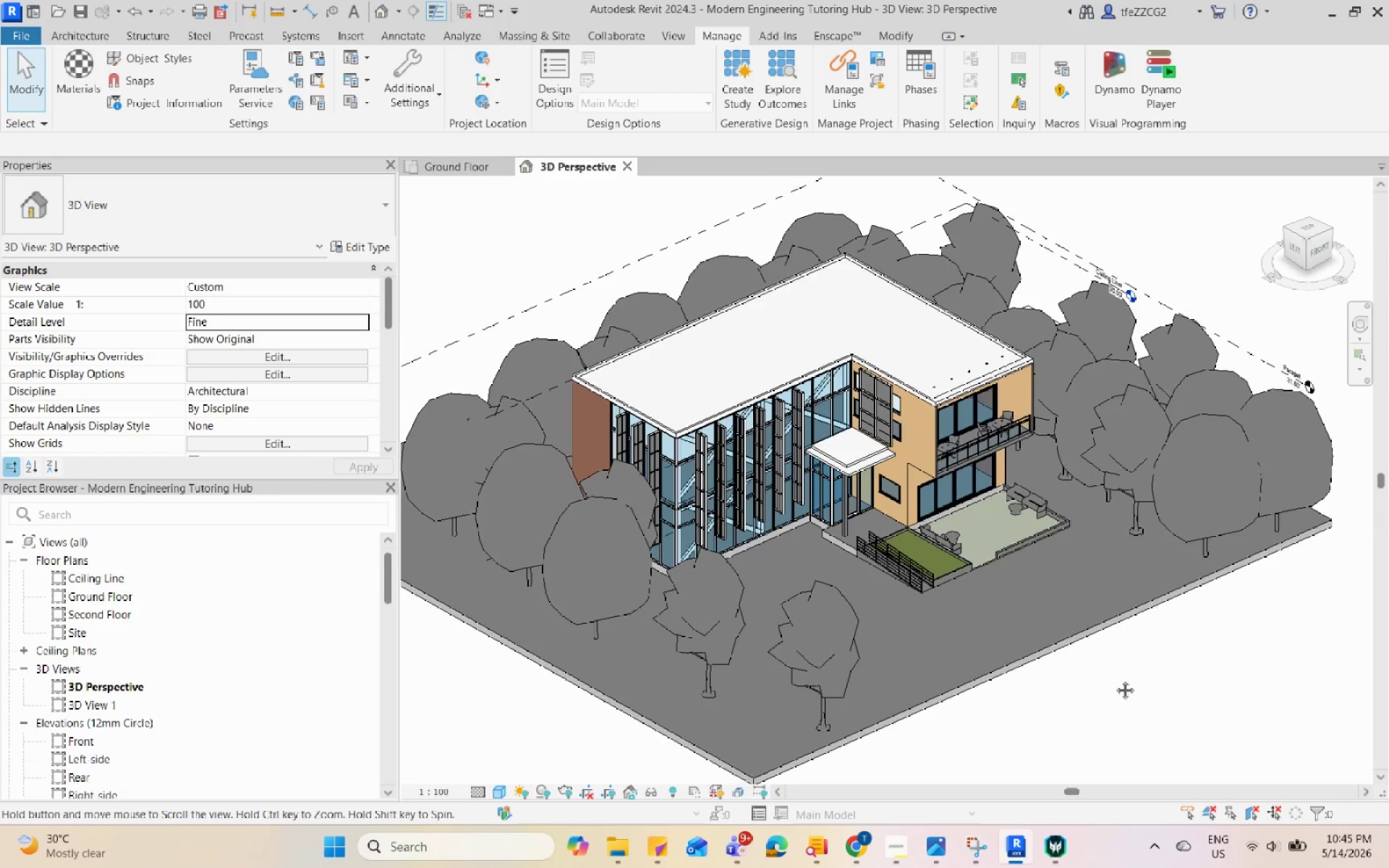 
middle_click([1153, 684])
 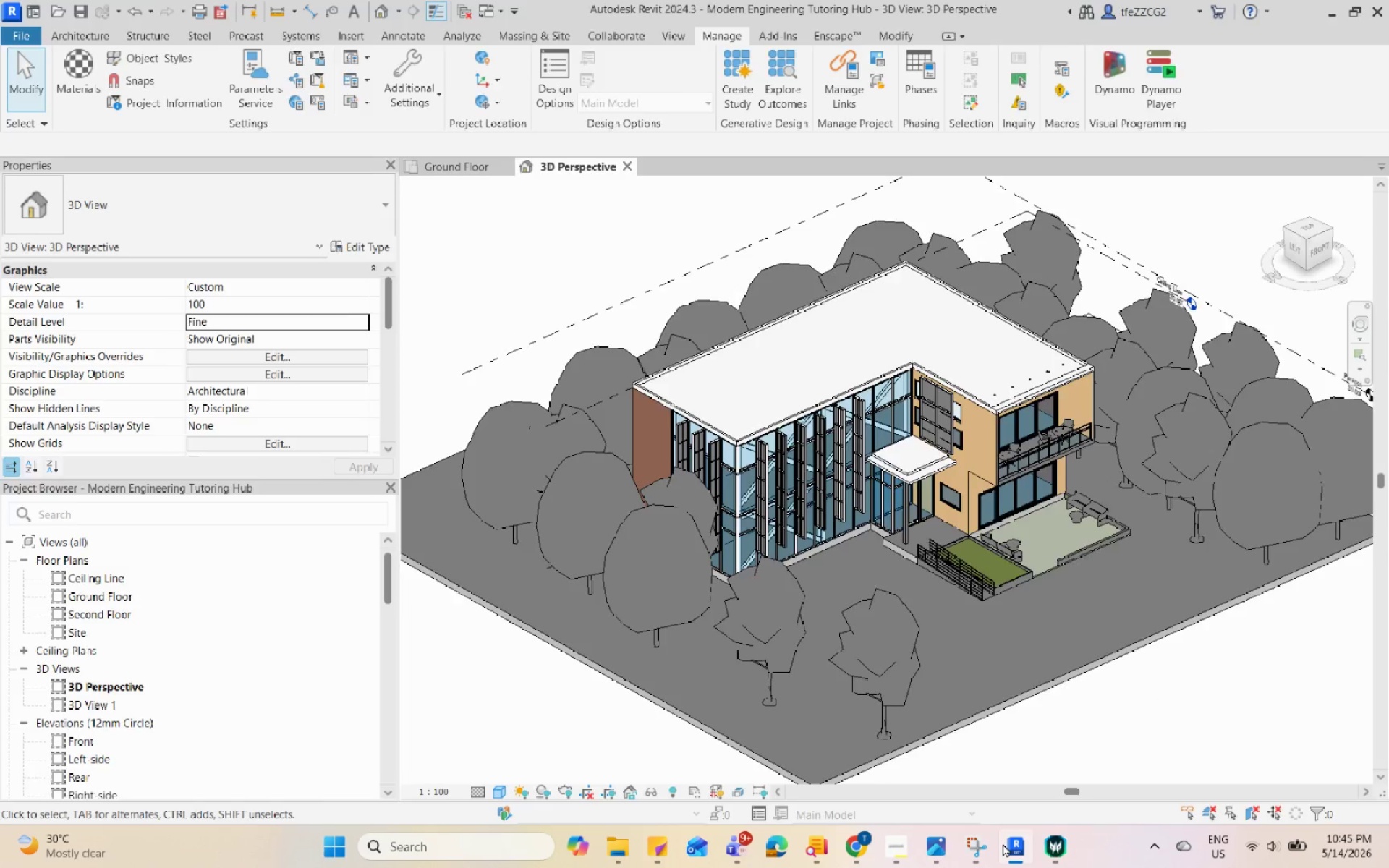 
double_click([1003, 843])
 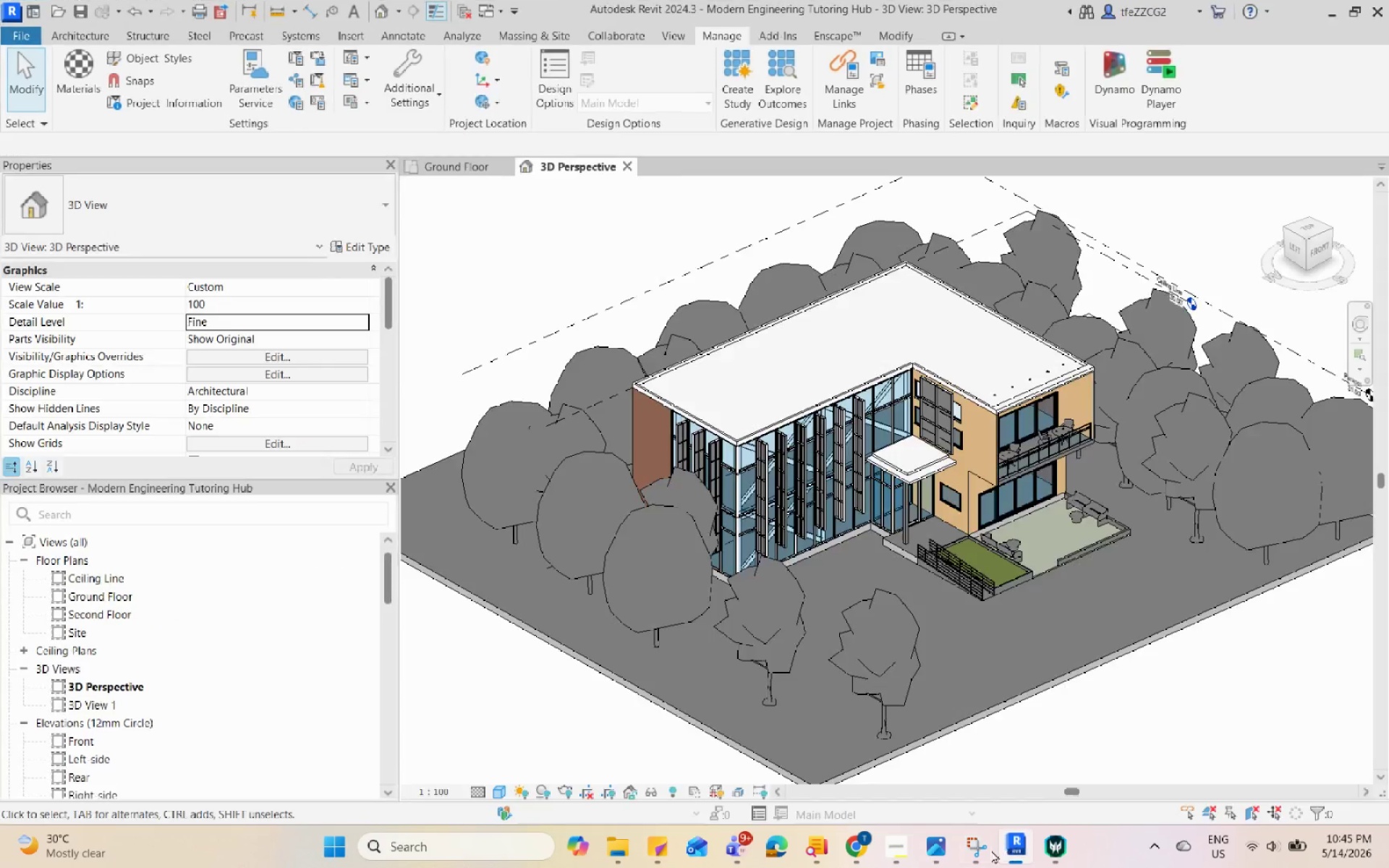 
triple_click([985, 855])
 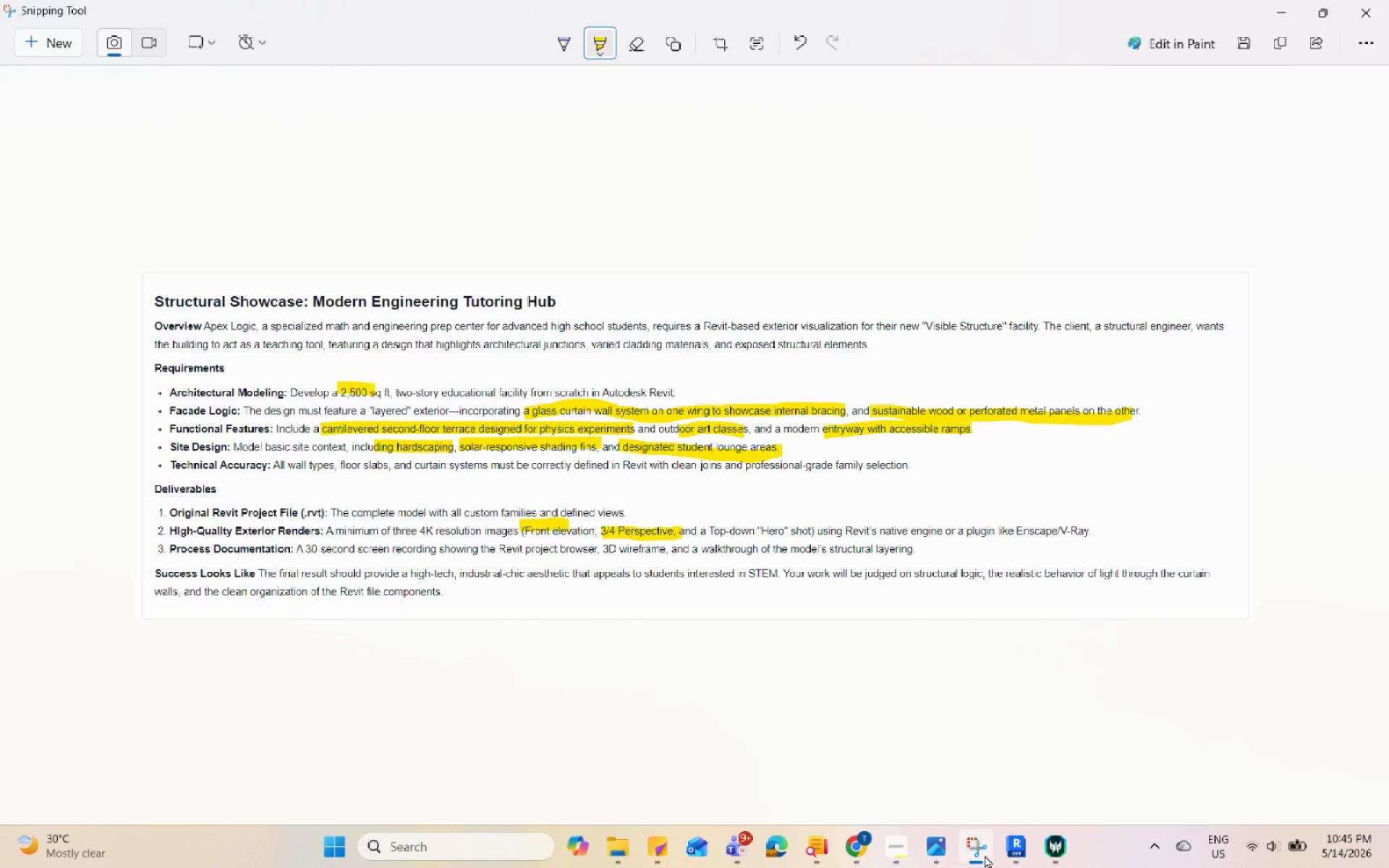 
double_click([985, 855])
 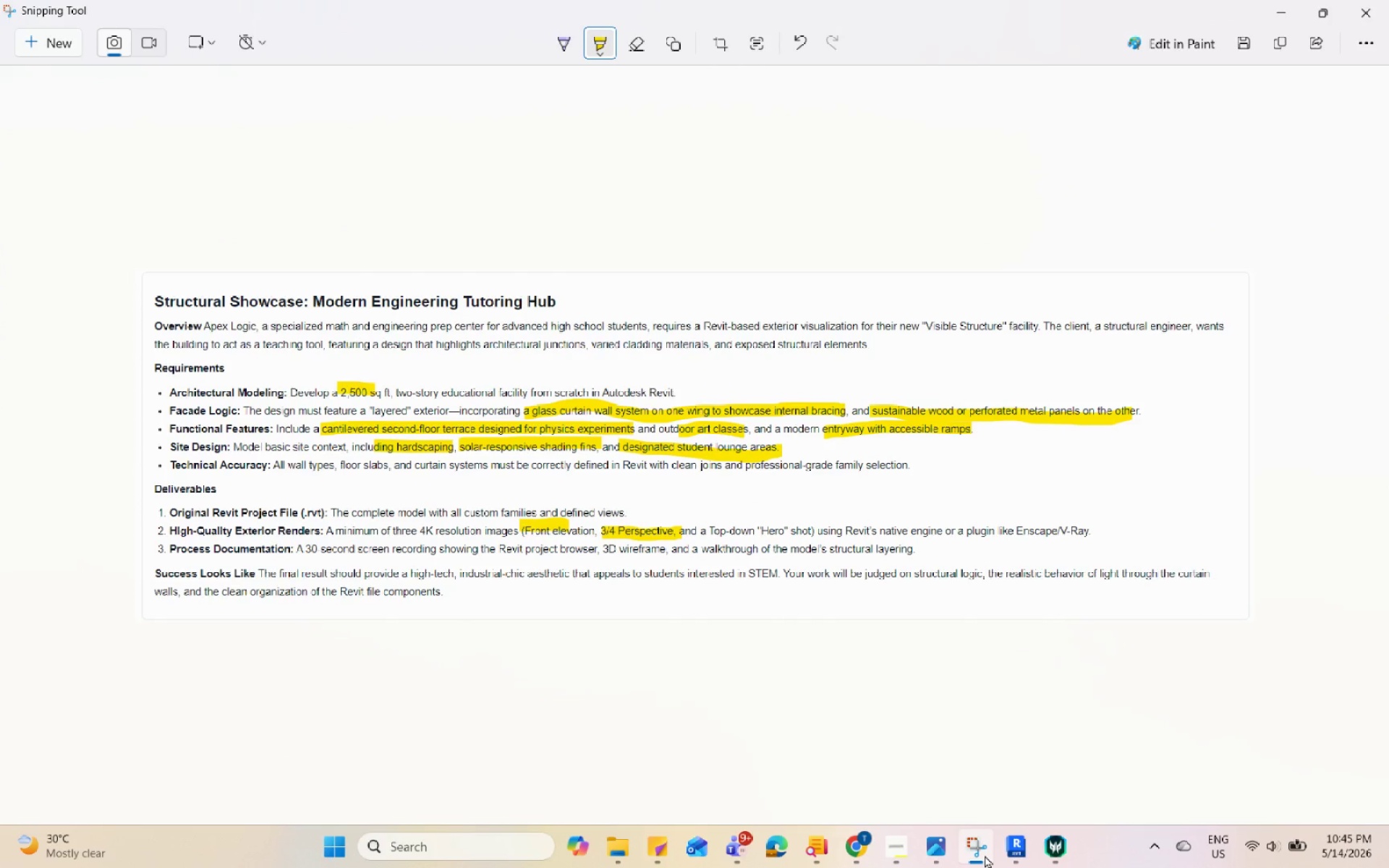 
wait(7.41)
 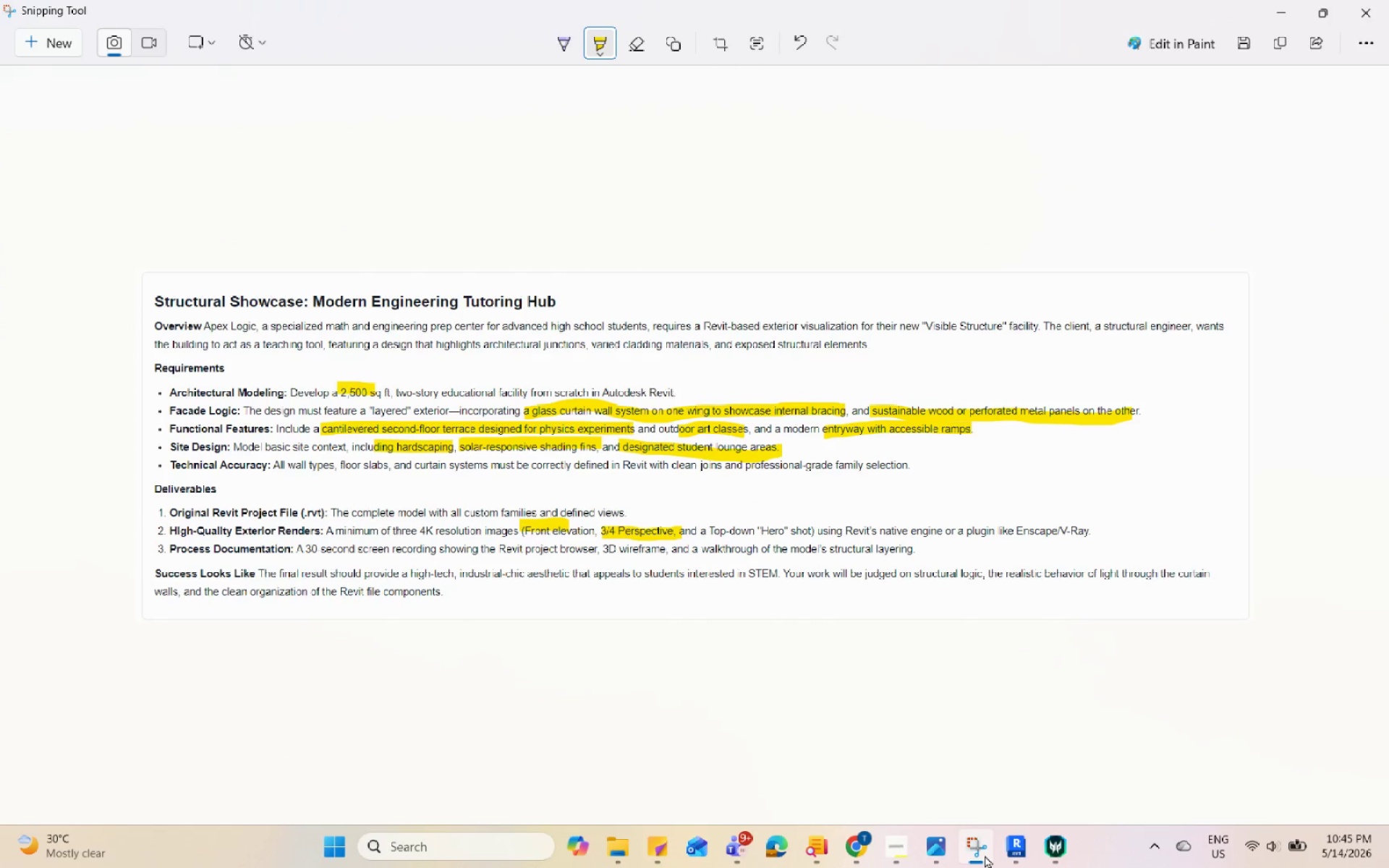 
left_click([985, 855])
 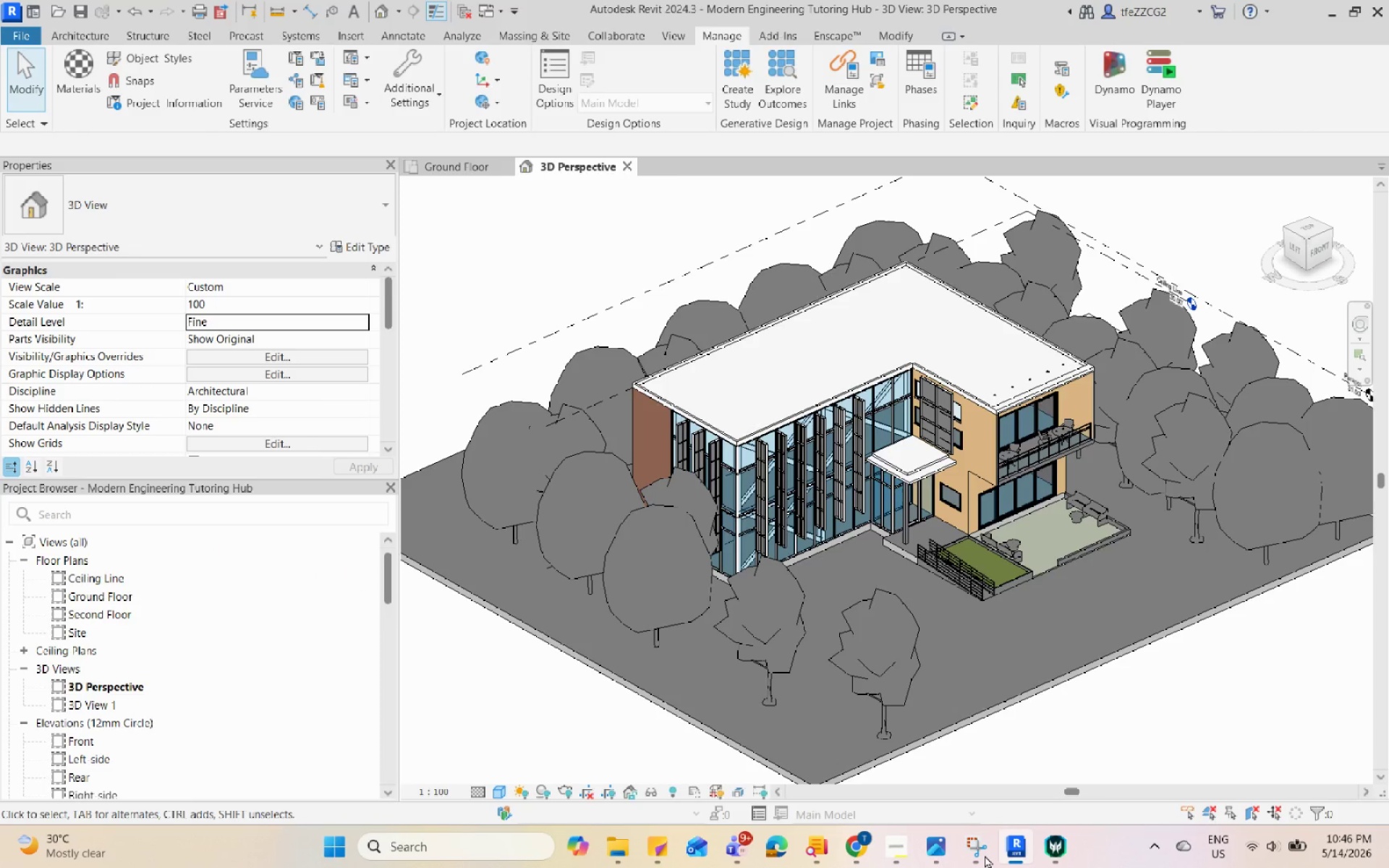 
double_click([985, 855])
 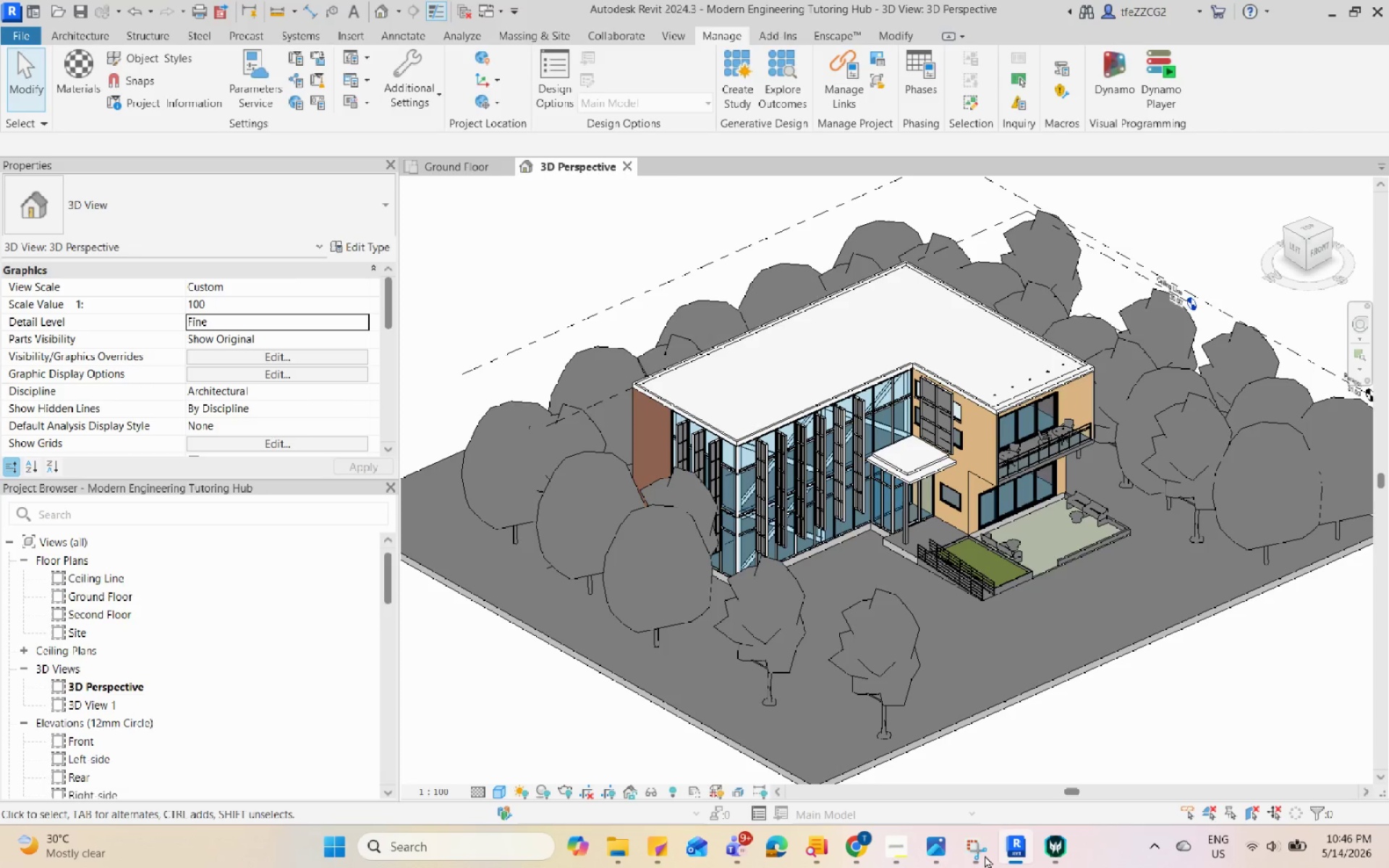 
triple_click([985, 855])
 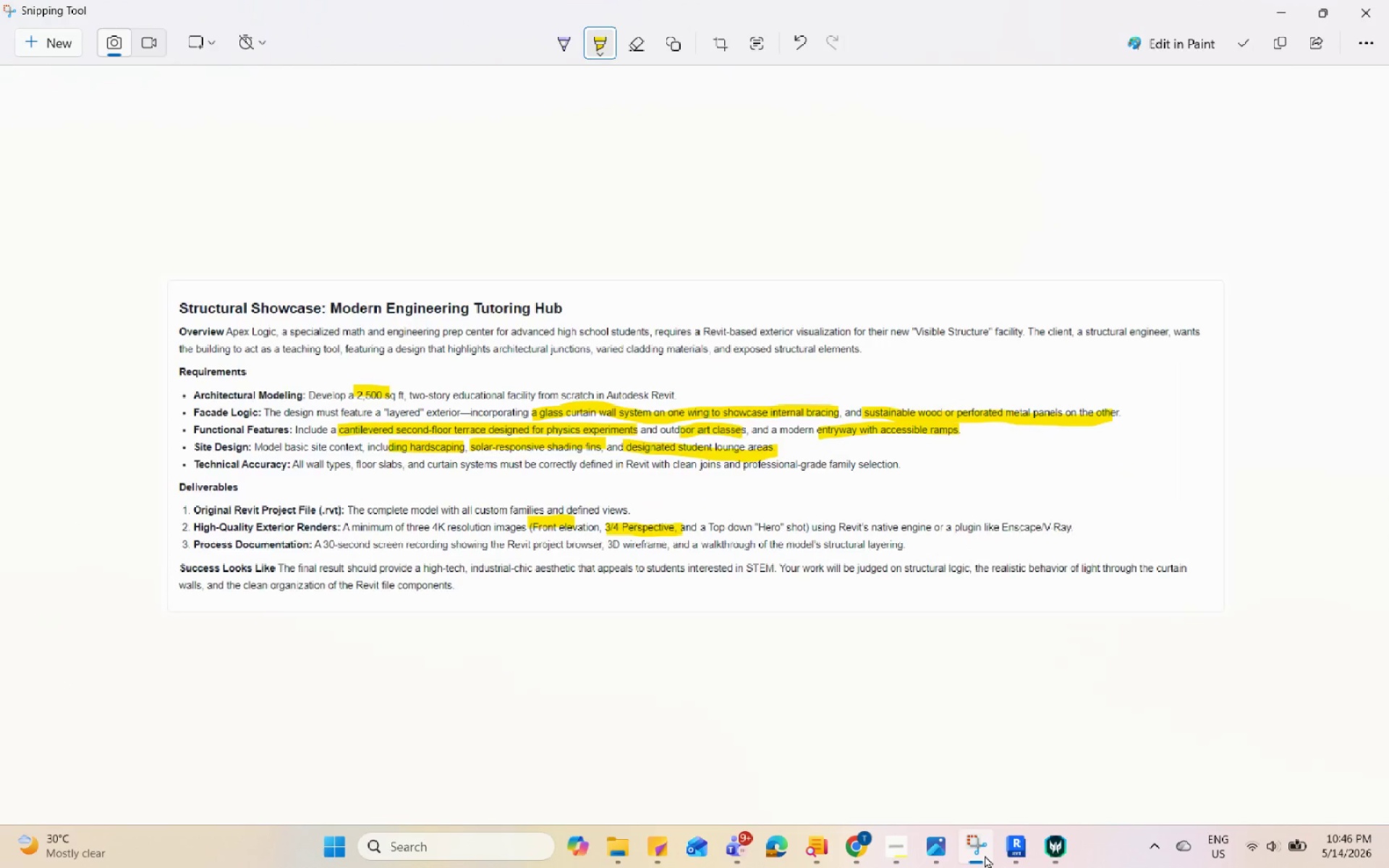 
left_click([985, 855])
 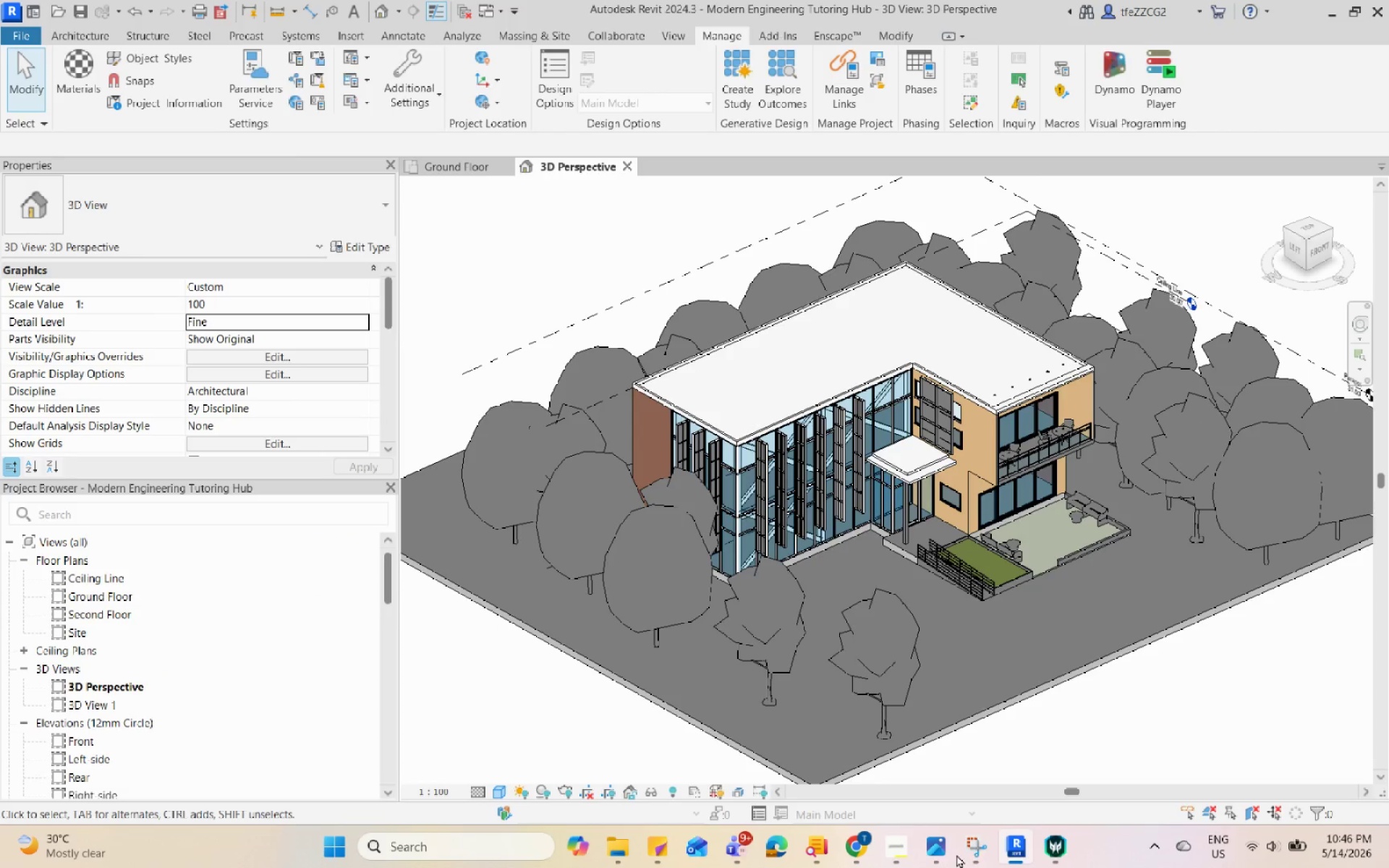 
left_click([903, 864])